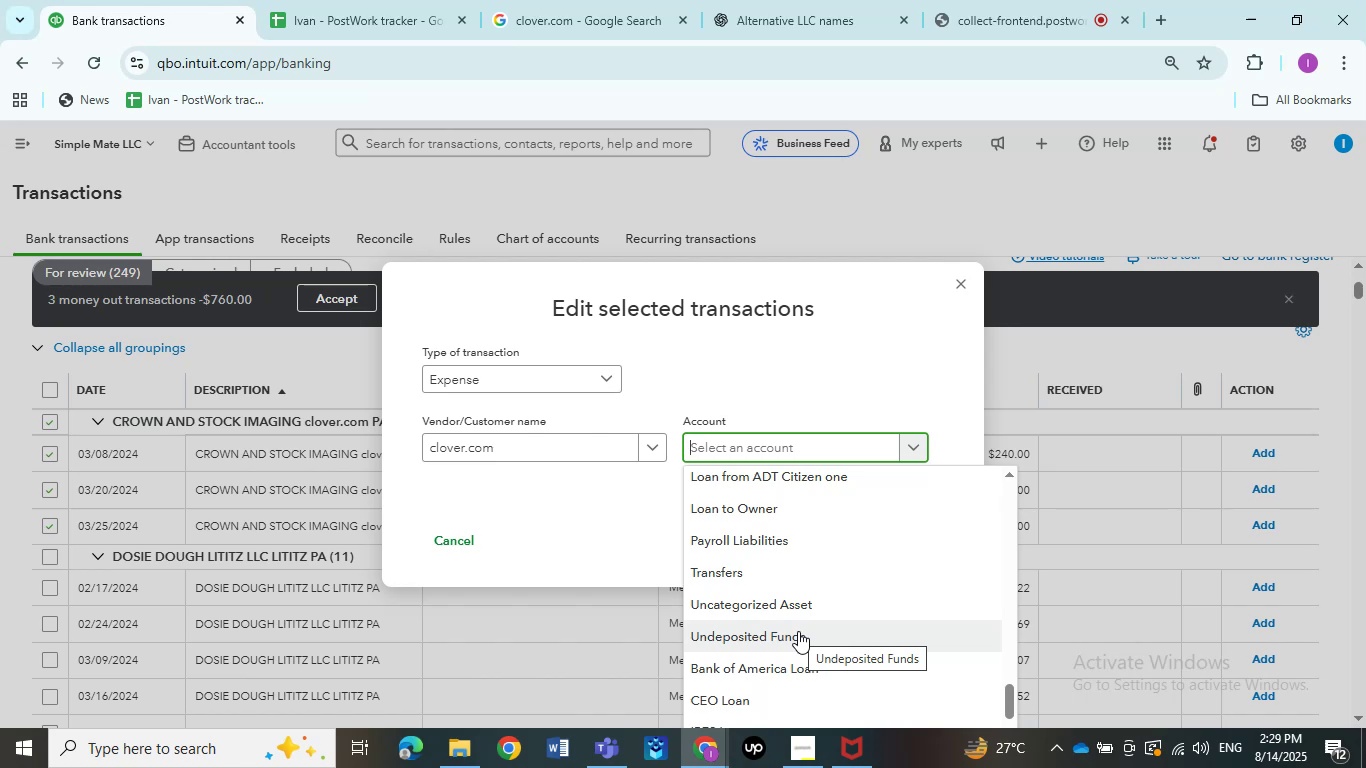 
scroll: coordinate [804, 674], scroll_direction: down, amount: 3.0
 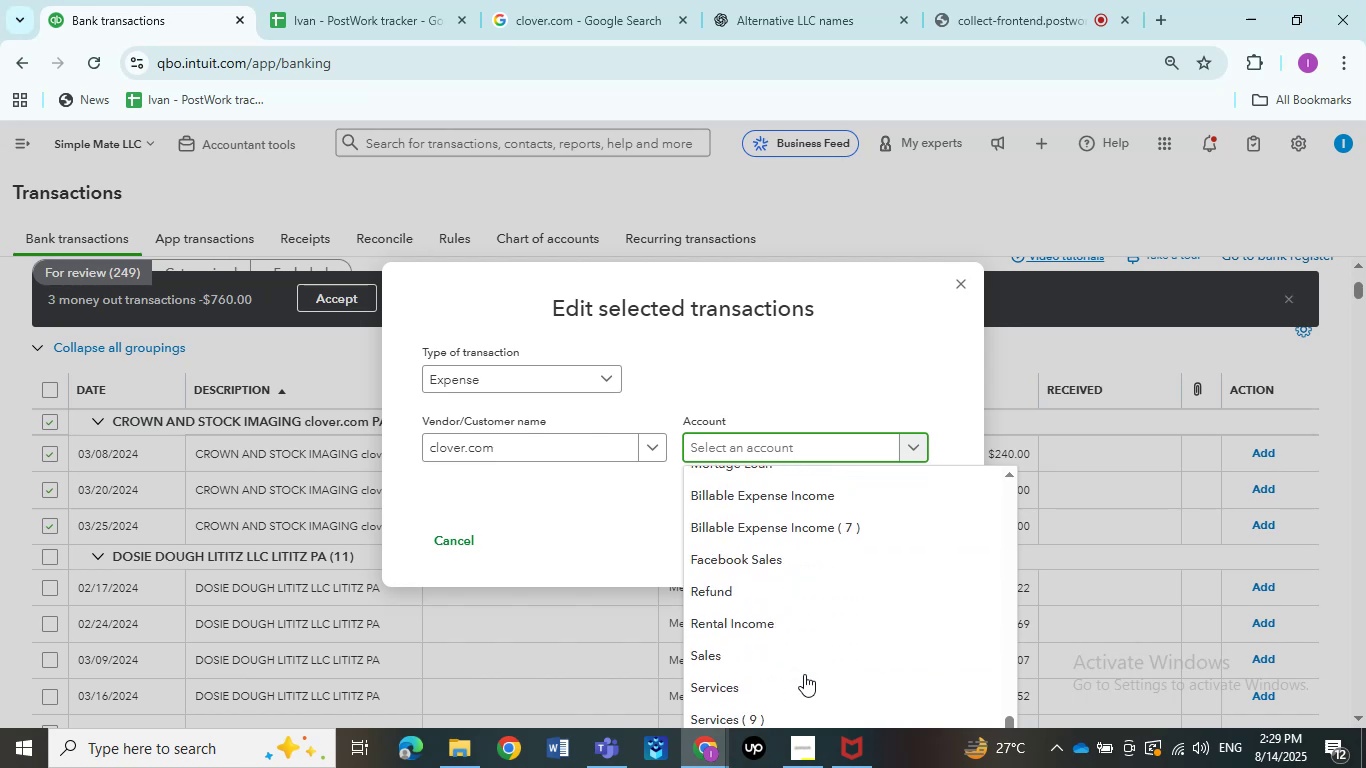 
scroll: coordinate [804, 674], scroll_direction: up, amount: 2.0
 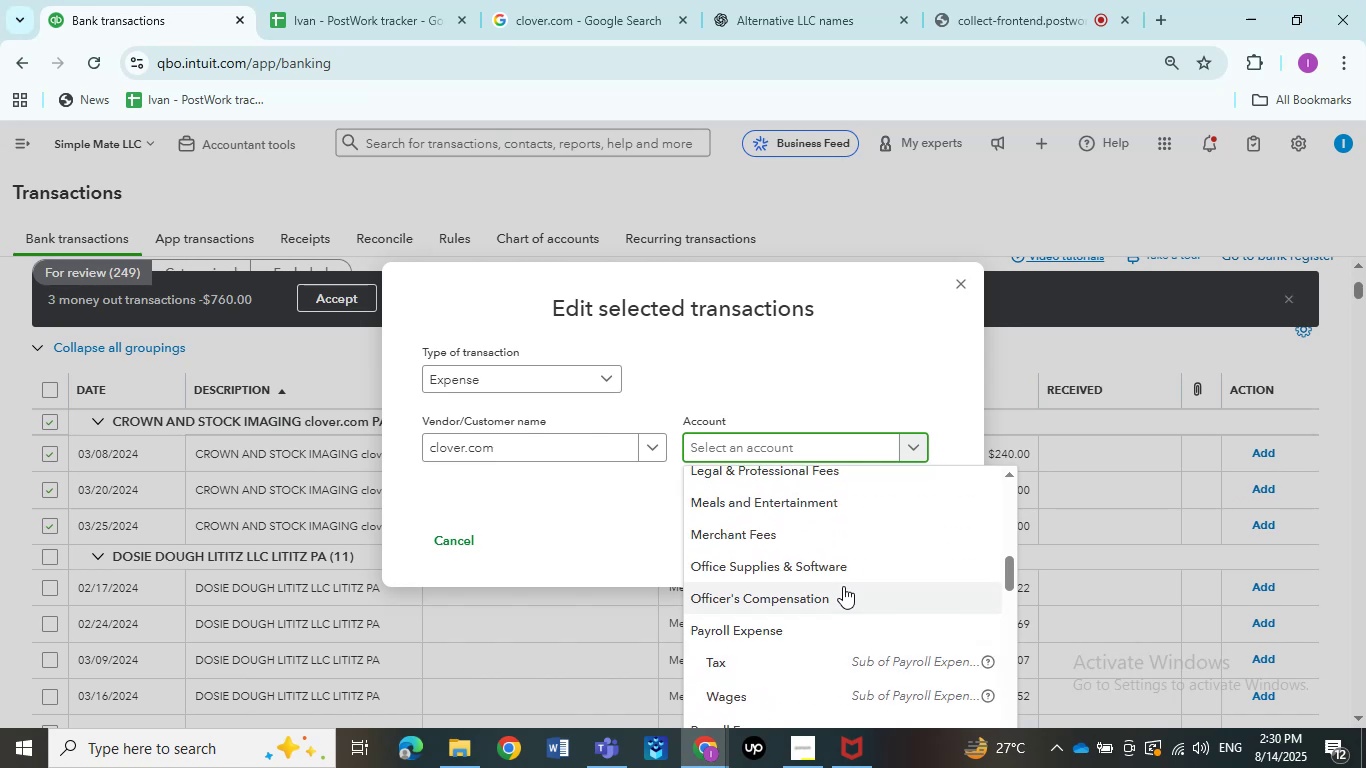 
left_click([847, 561])
 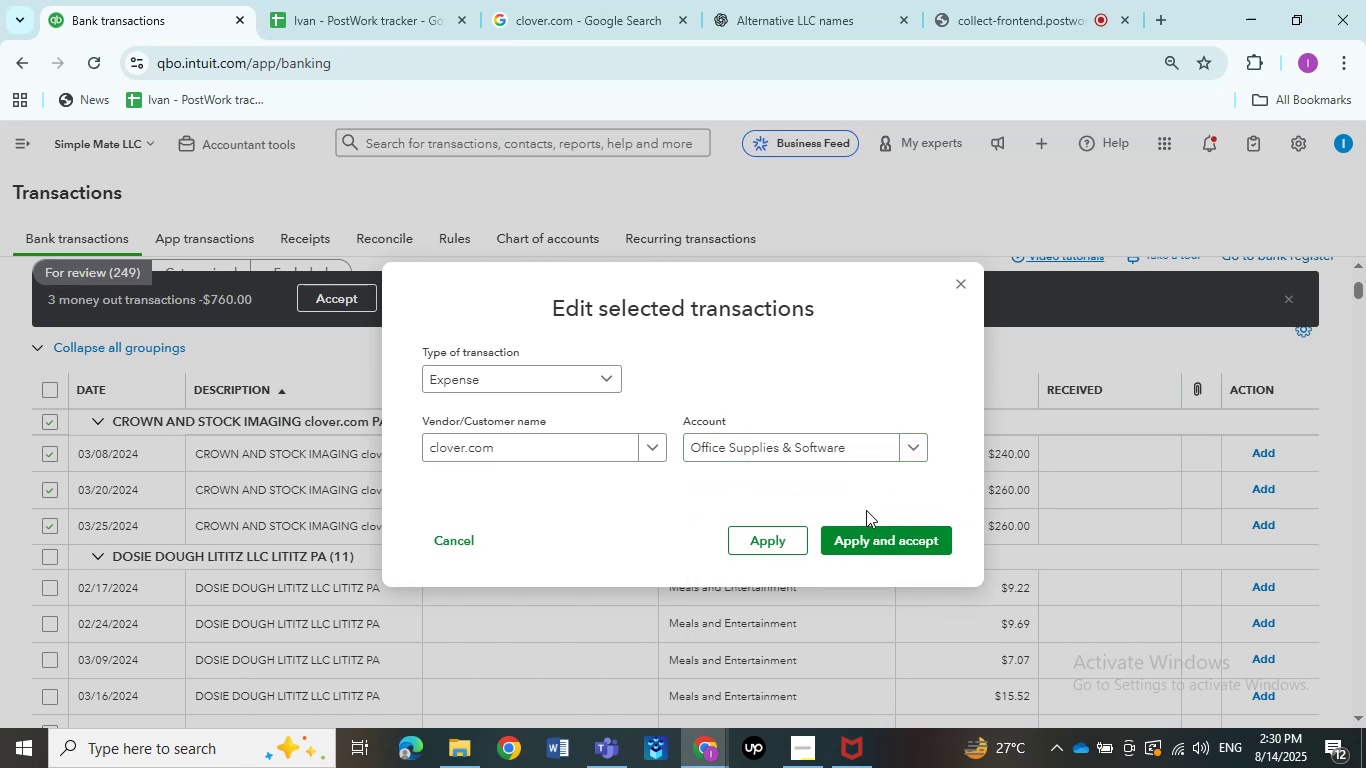 
double_click([875, 538])
 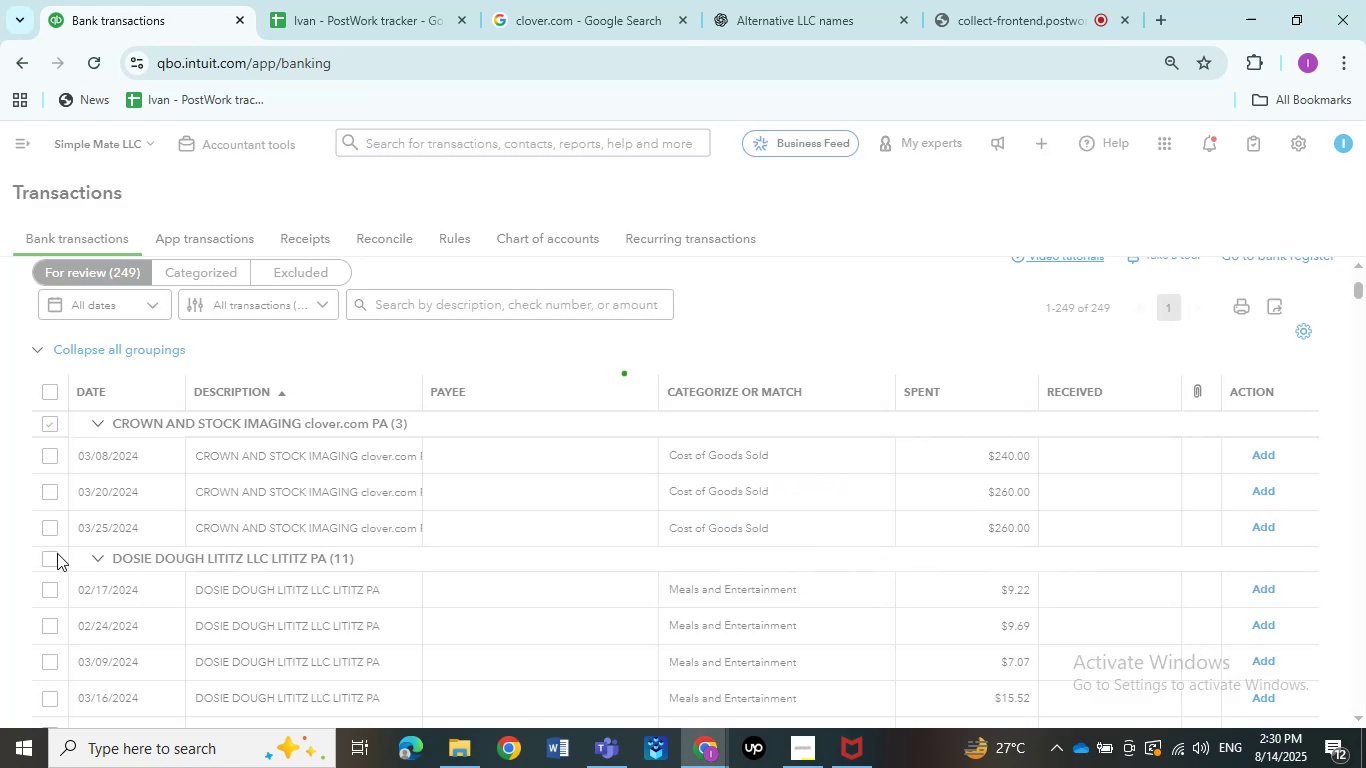 
left_click([260, 451])
 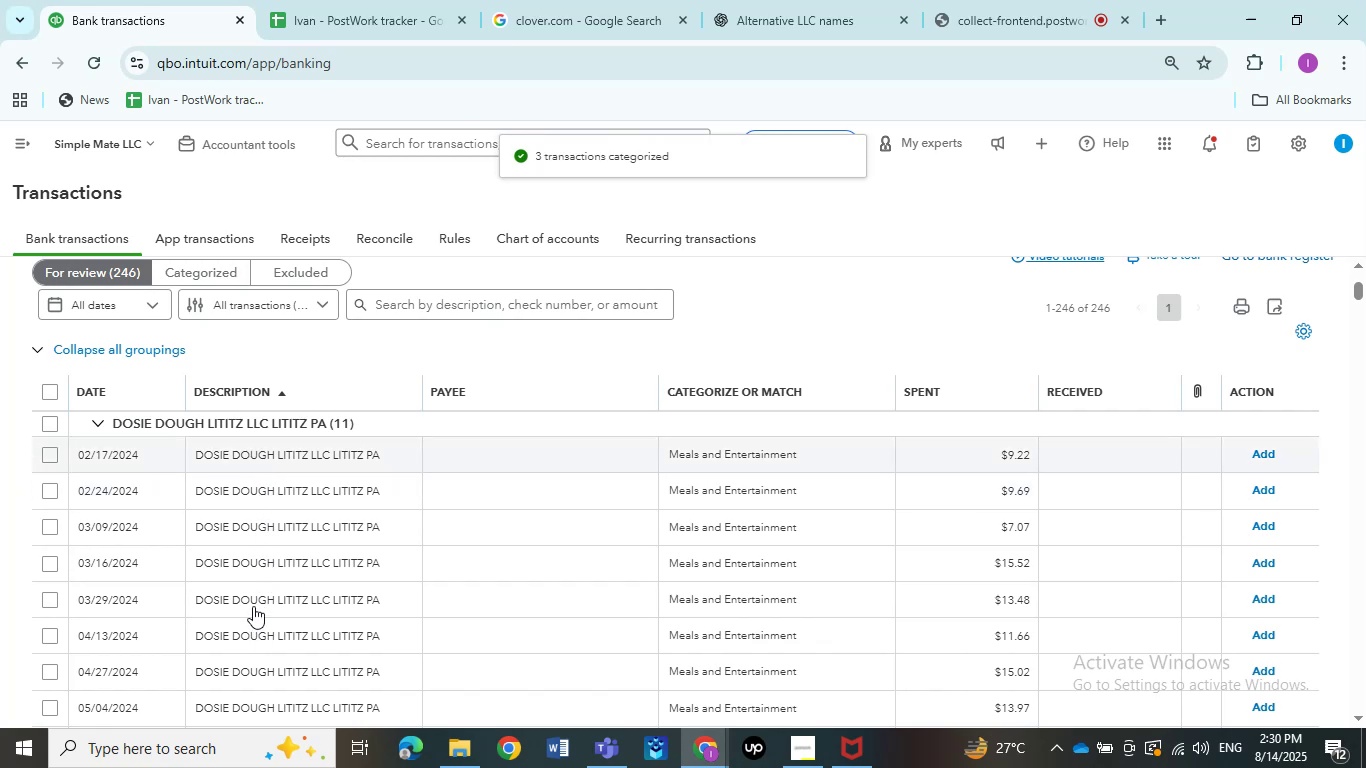 
wait(10.71)
 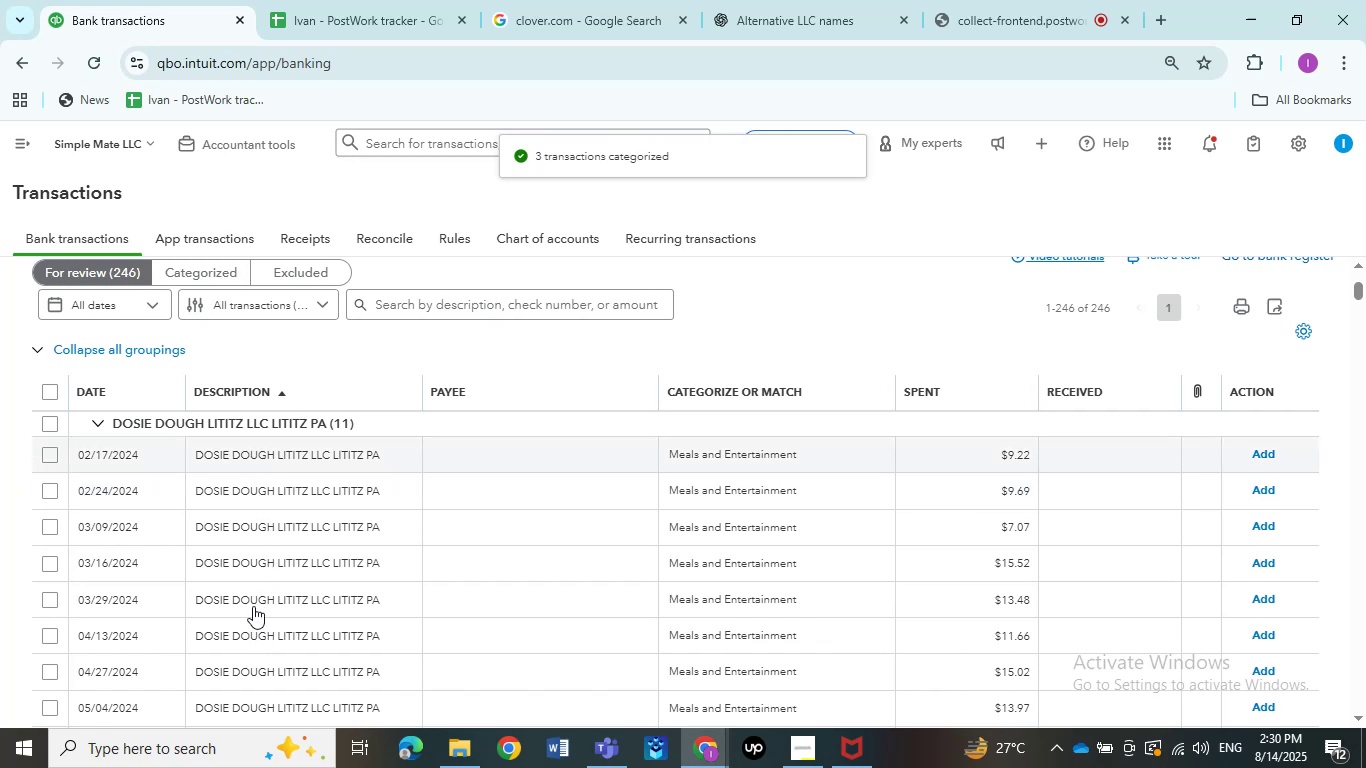 
left_click_drag(start_coordinate=[146, 662], to_coordinate=[25, 649])
 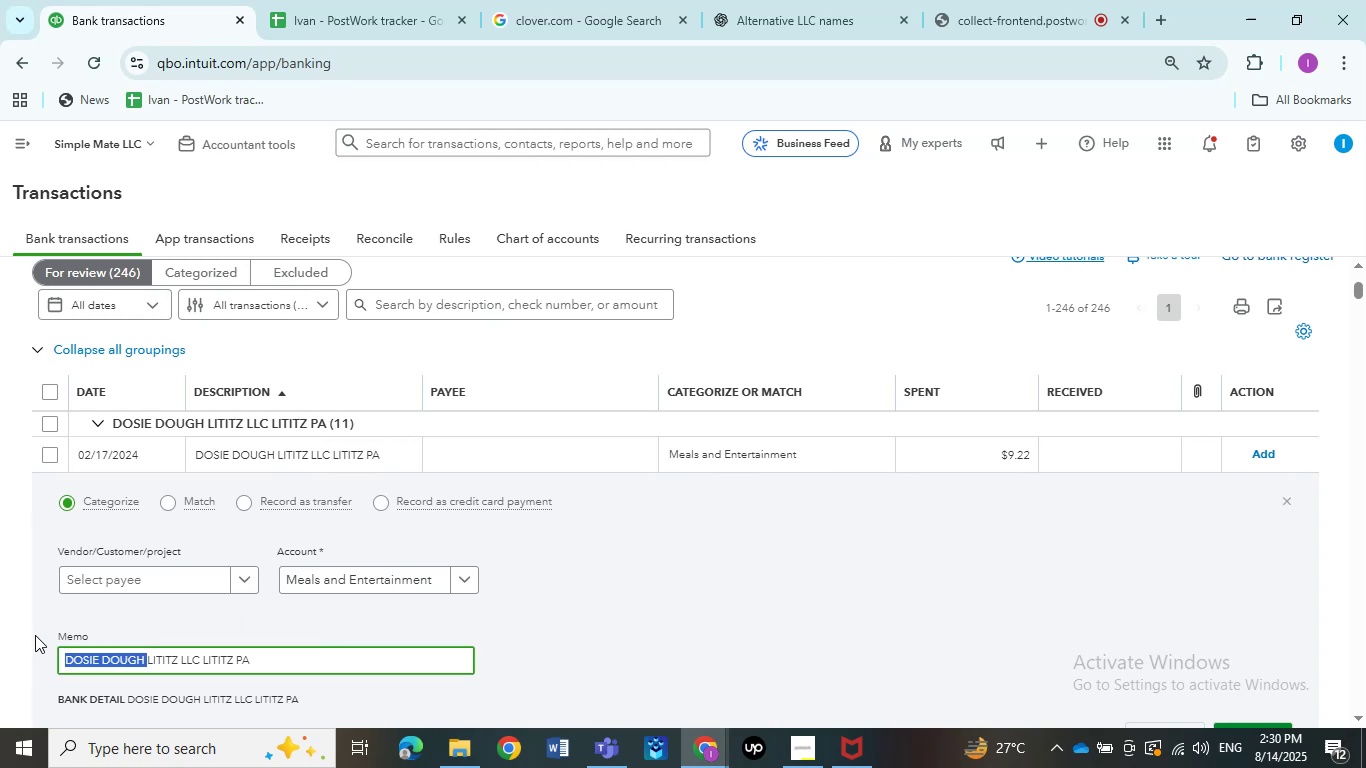 
key(Control+C)
 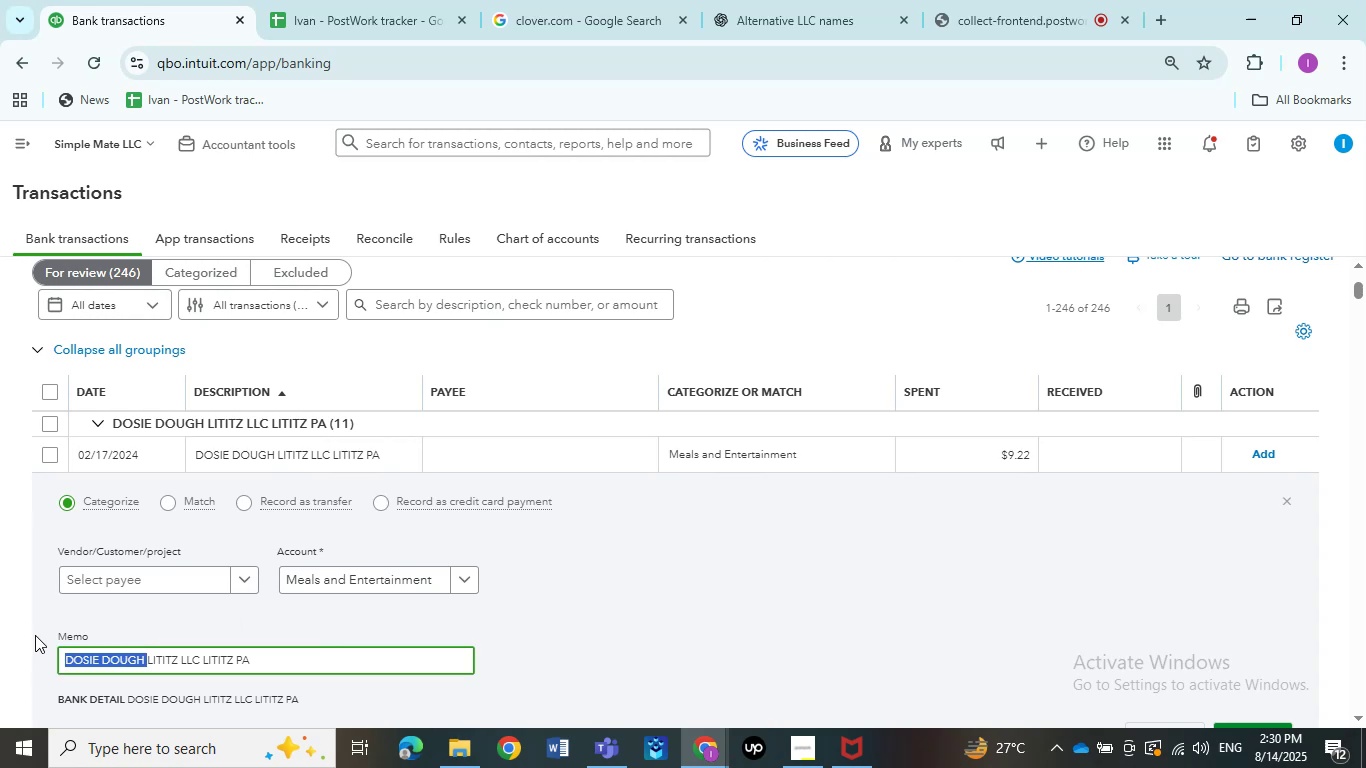 
key(Control+C)
 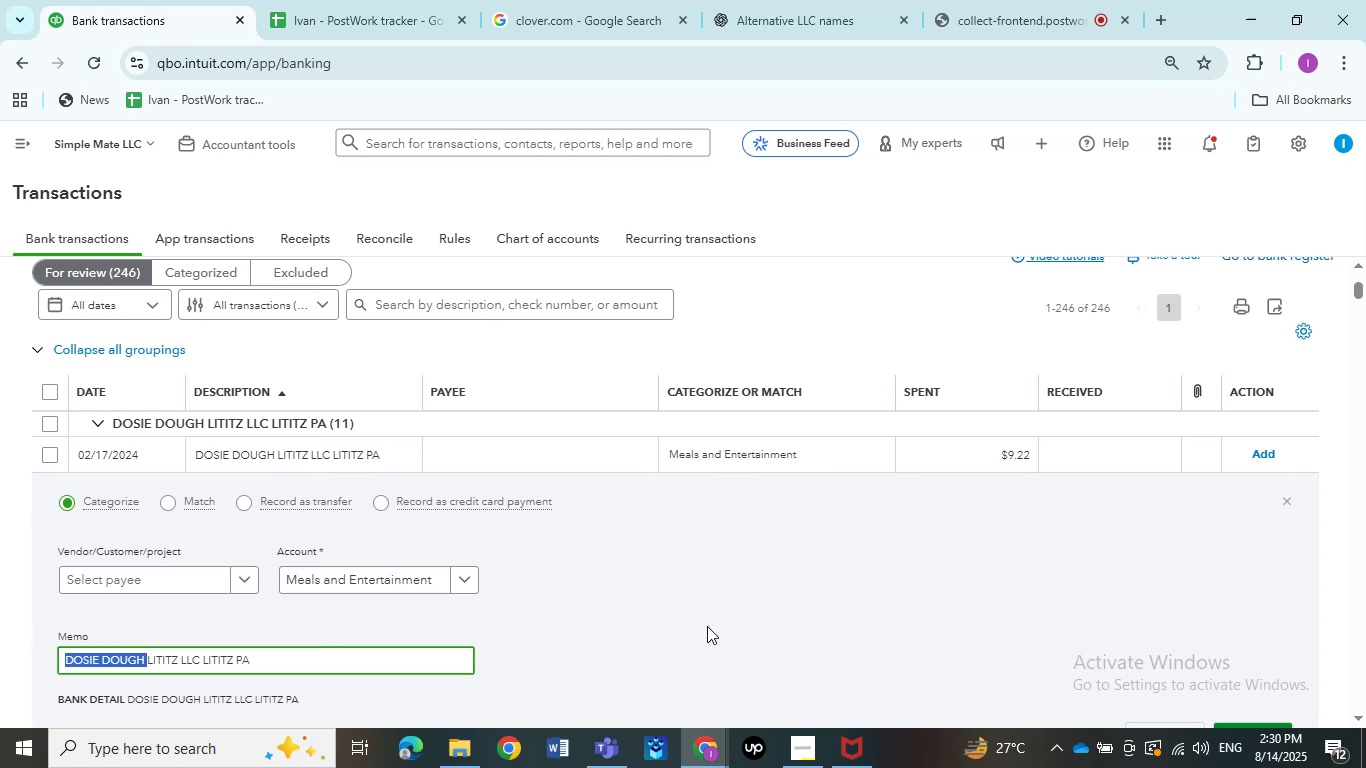 
left_click([707, 626])
 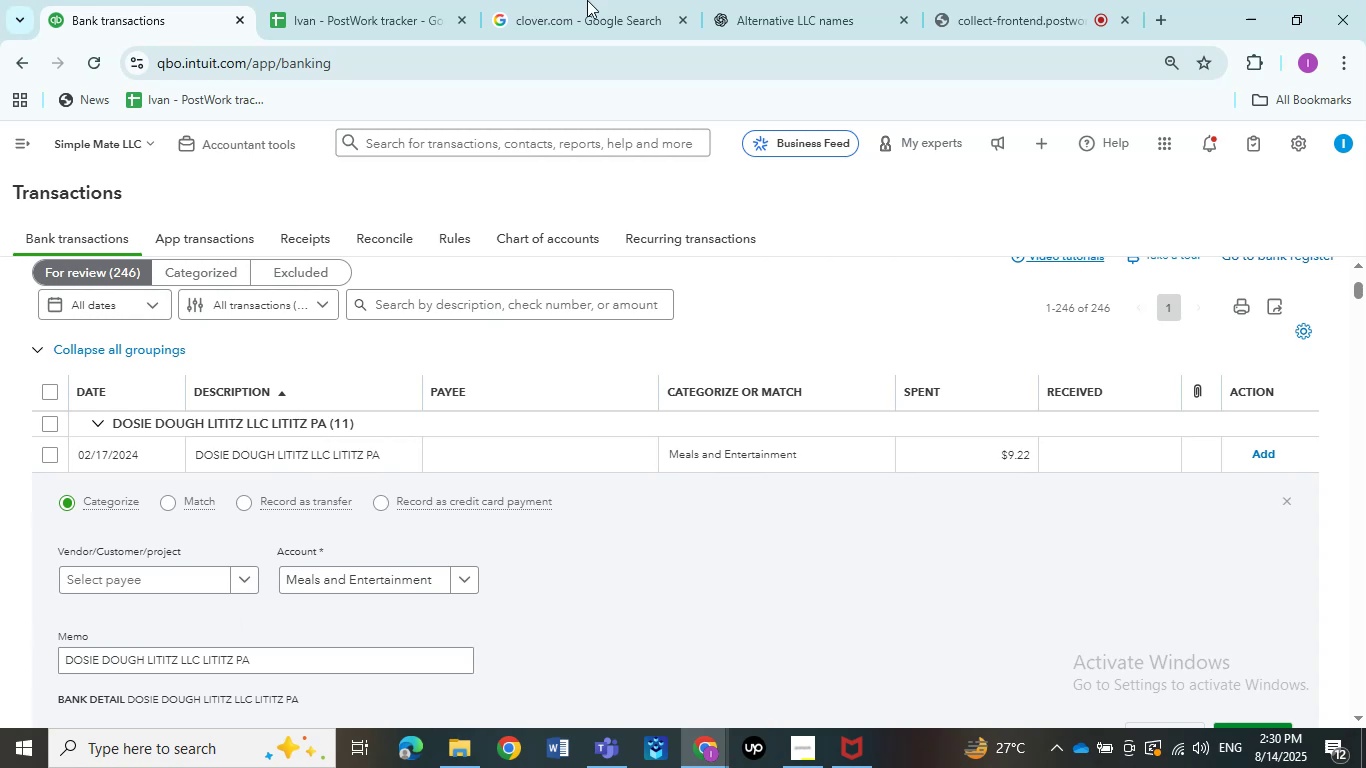 
left_click([617, 0])
 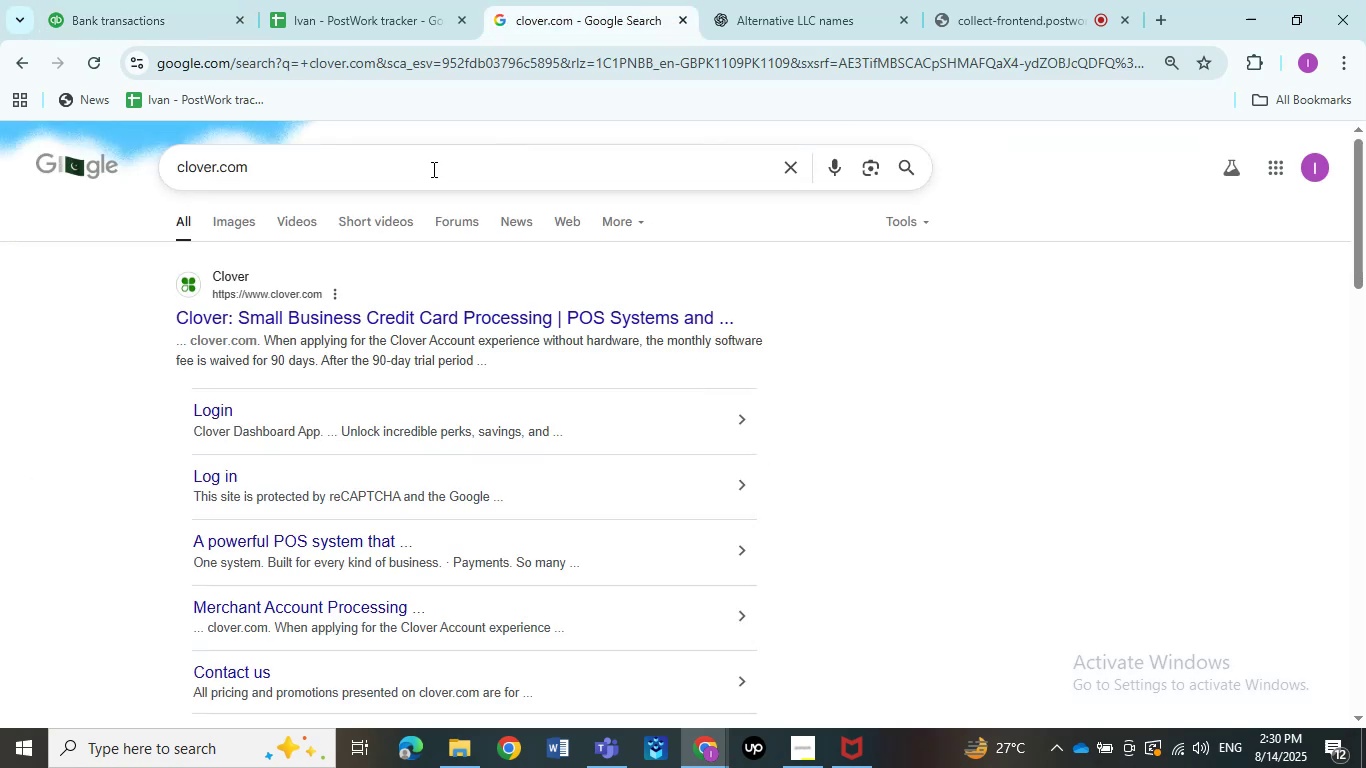 
left_click_drag(start_coordinate=[423, 170], to_coordinate=[0, 175])
 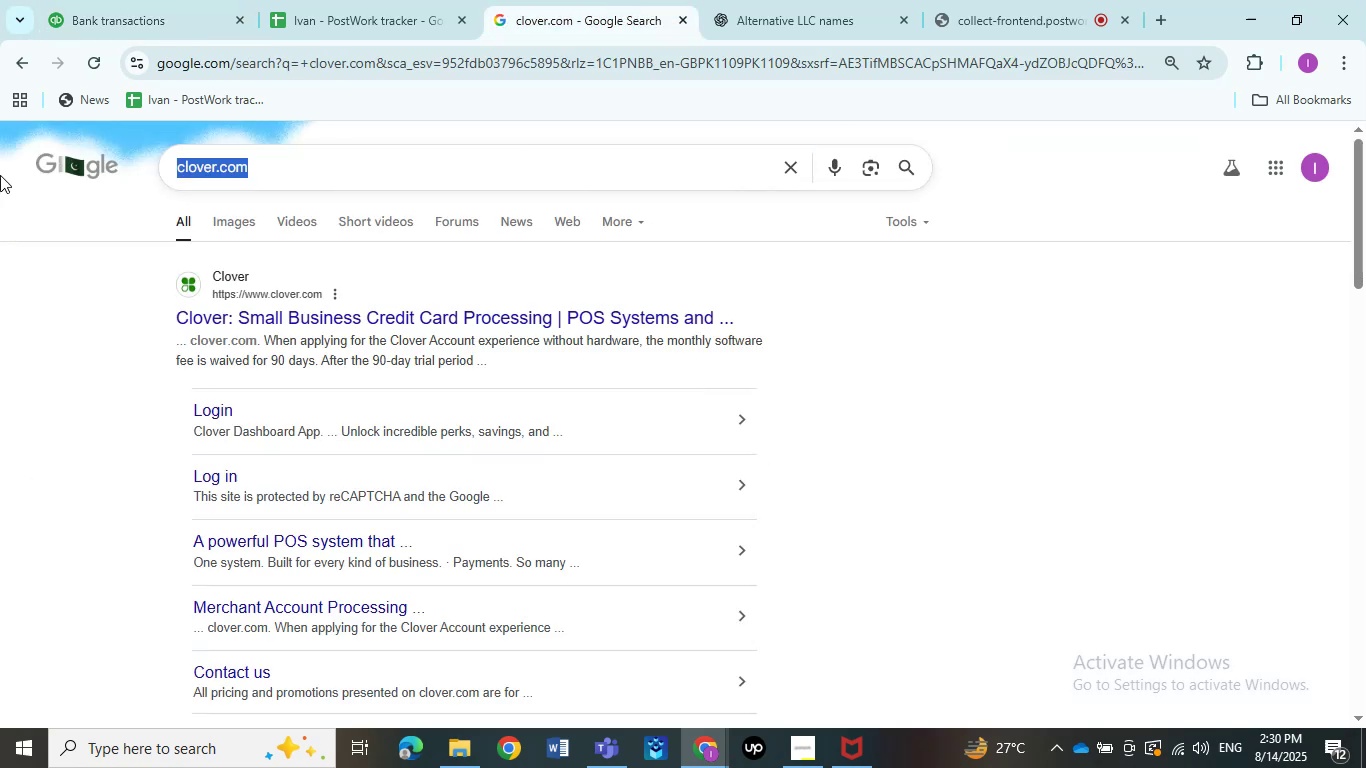 
key(Control+ControlLeft)
 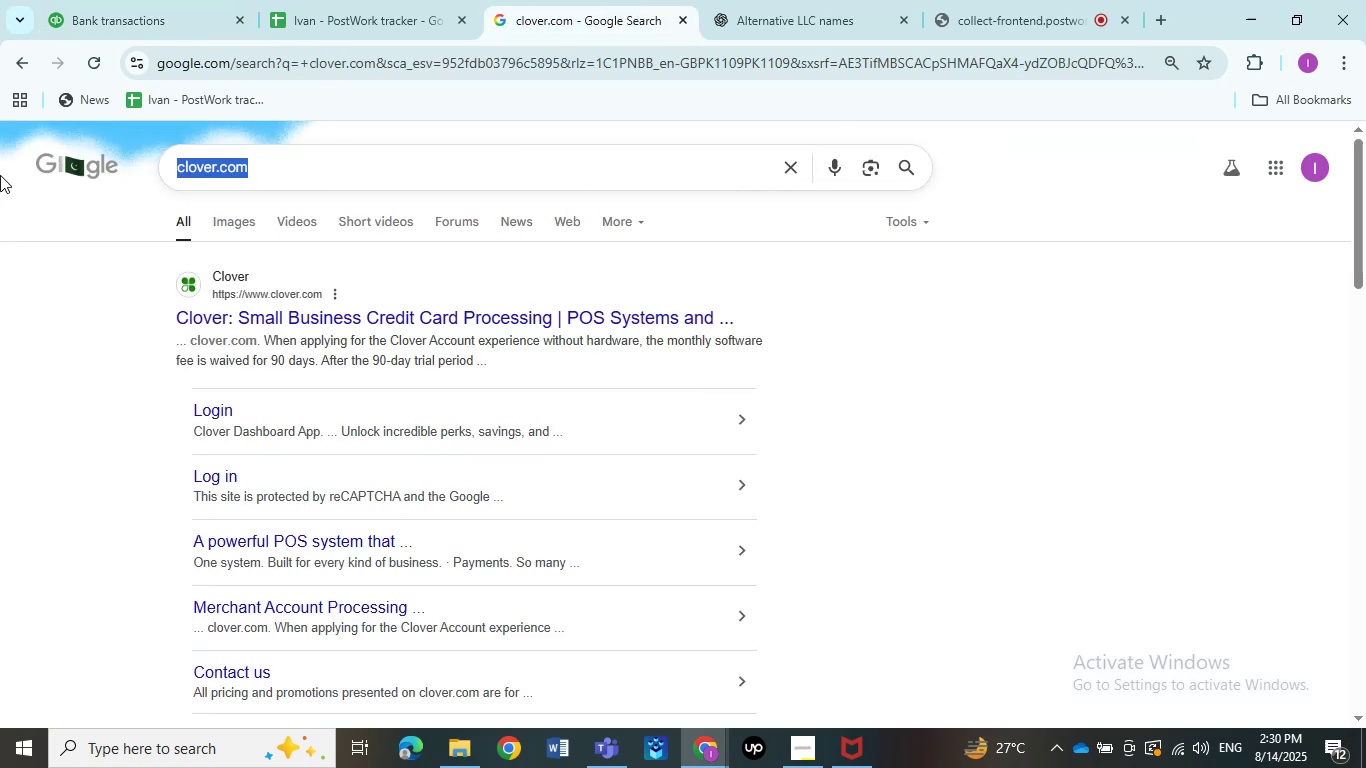 
key(Control+V)
 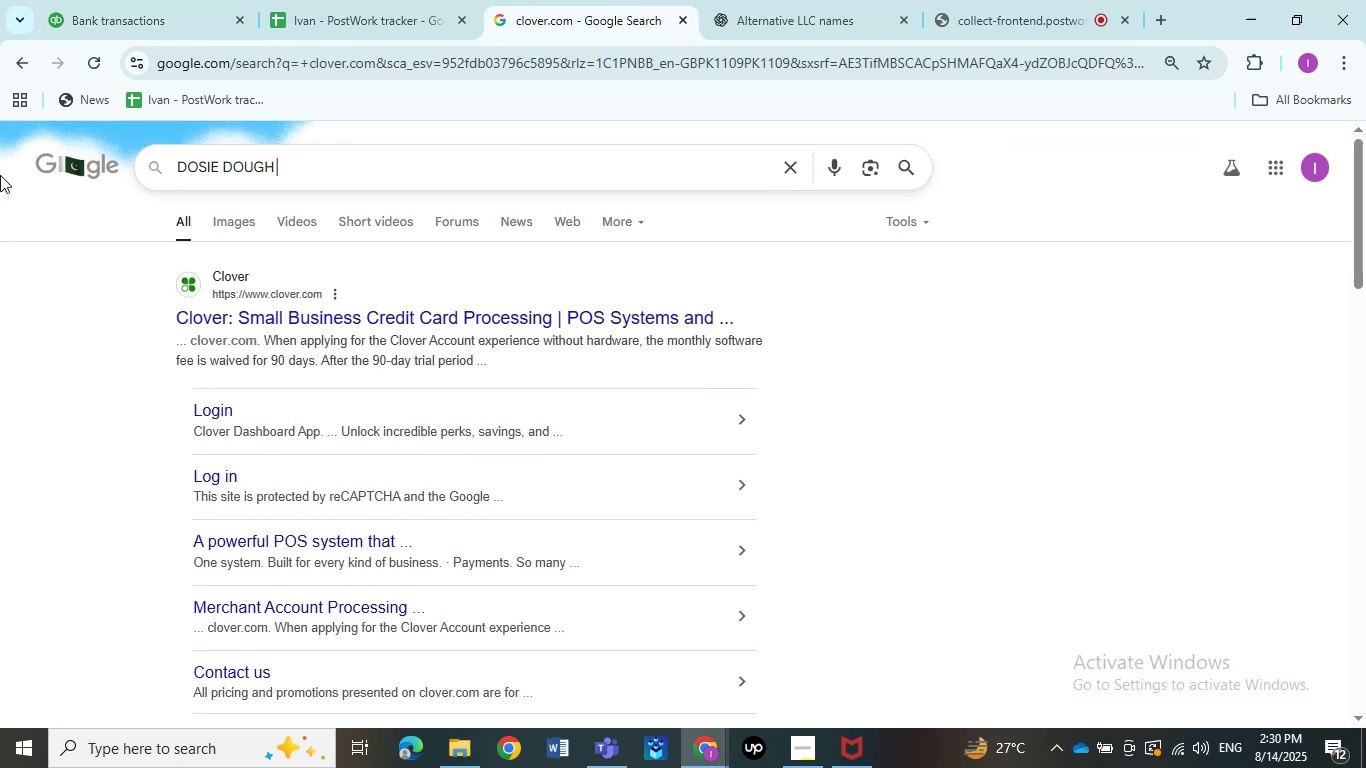 
key(NumpadEnter)
 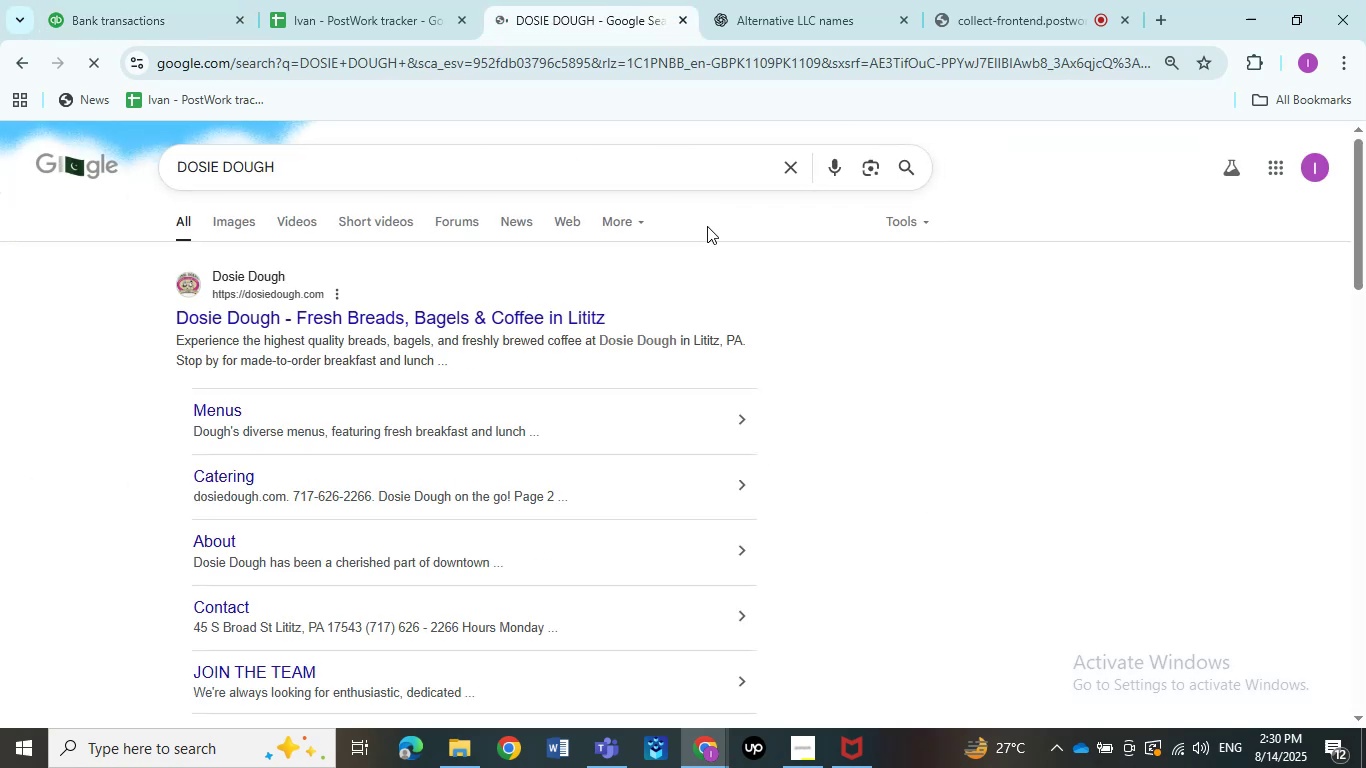 
left_click([686, 235])
 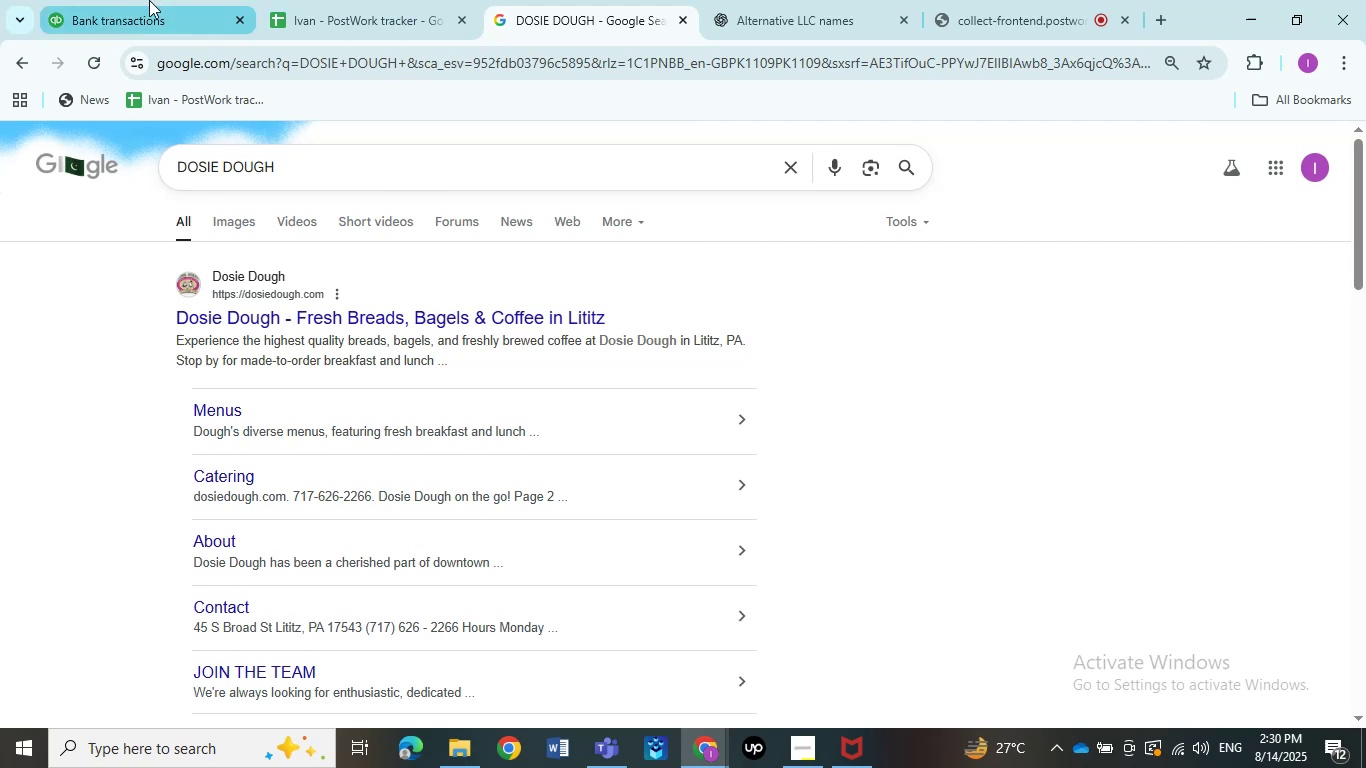 
left_click([149, 0])
 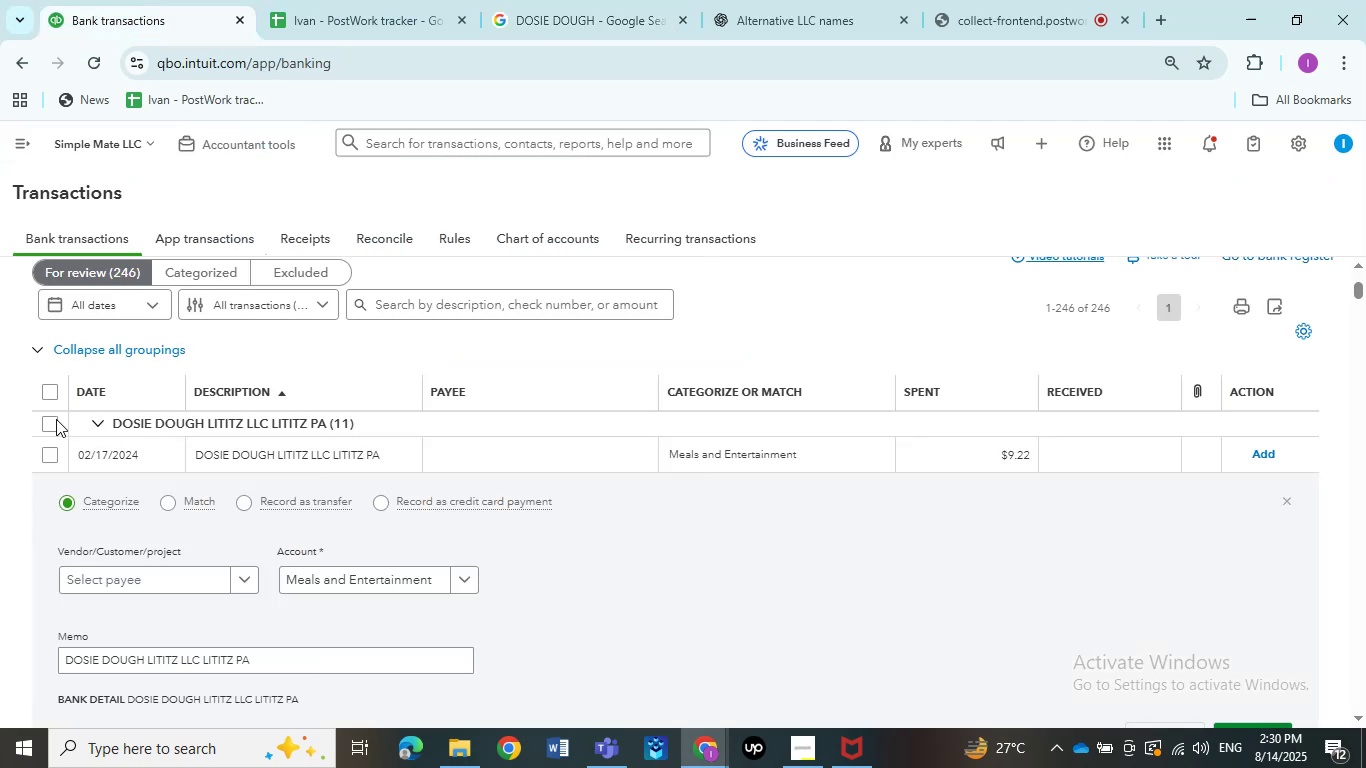 
left_click([47, 421])
 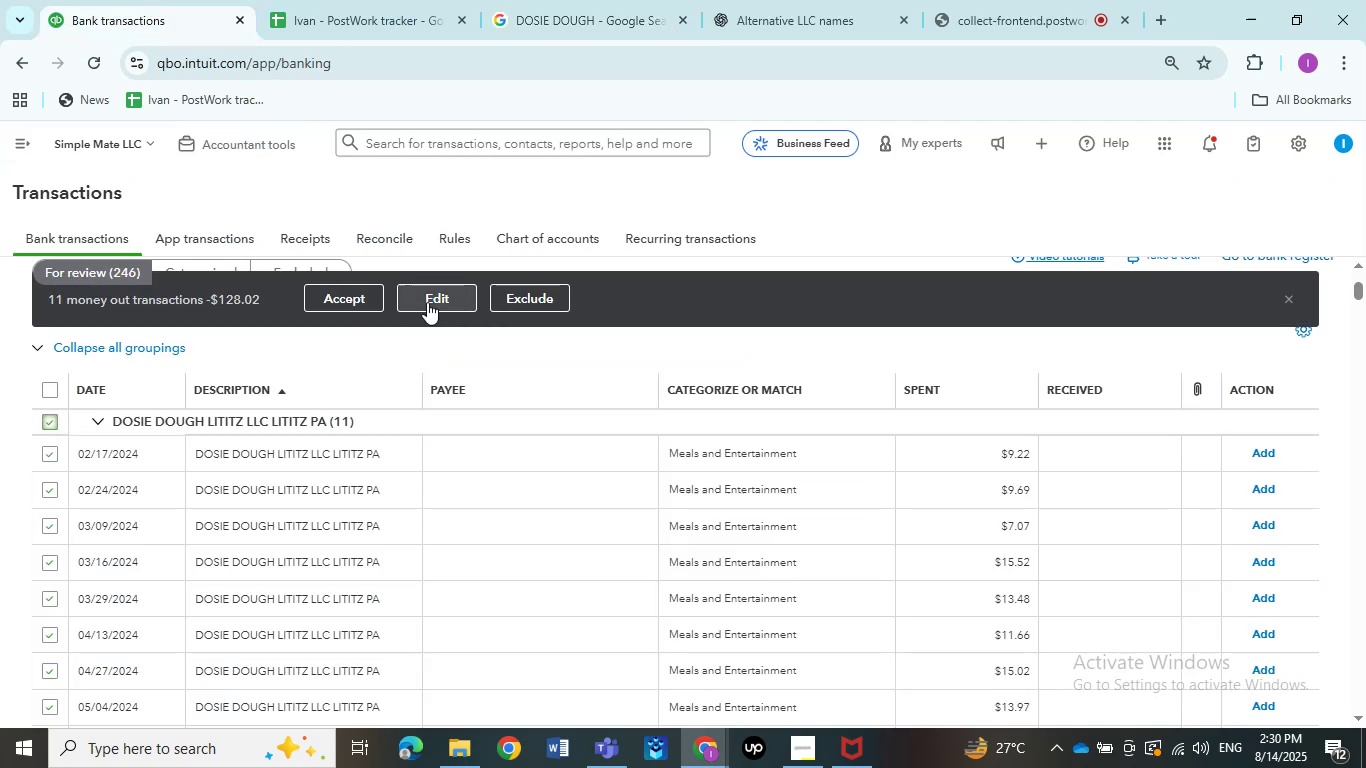 
left_click([427, 302])
 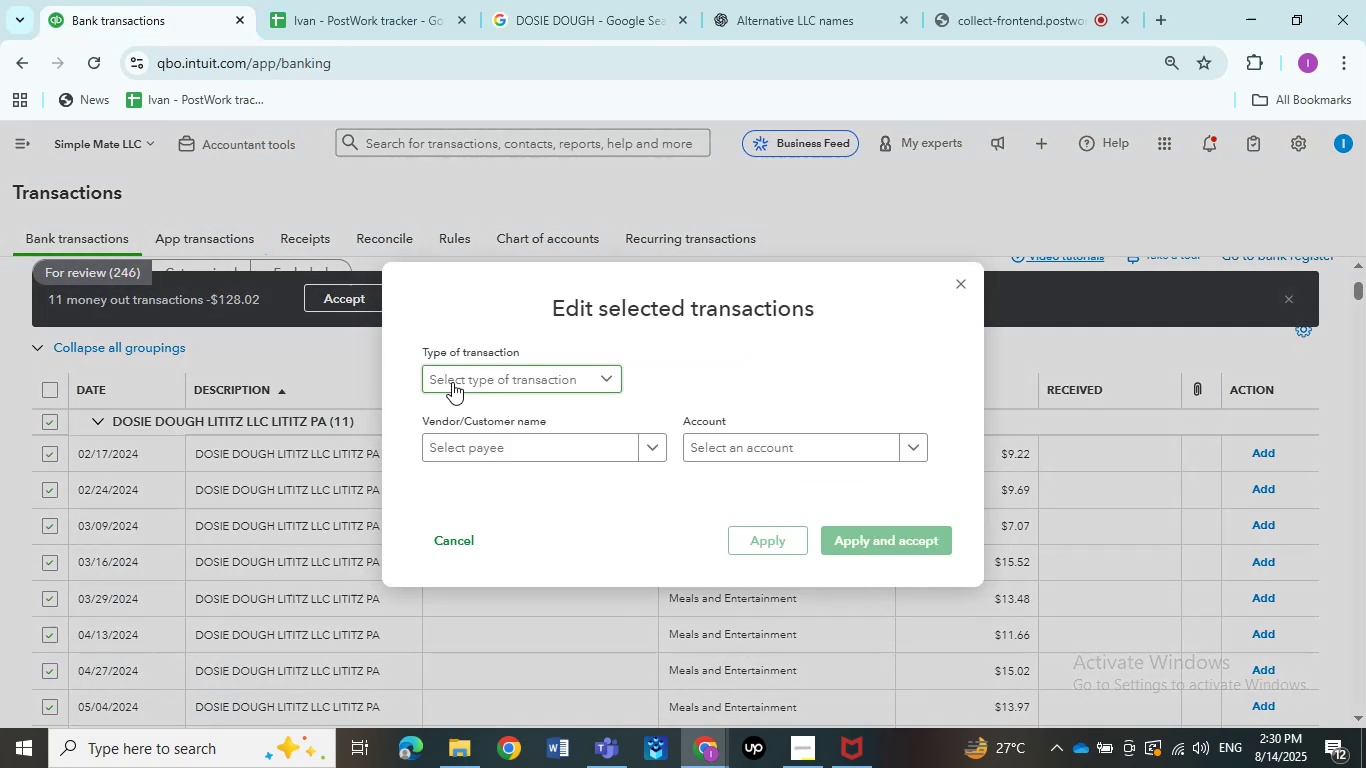 
left_click([452, 394])
 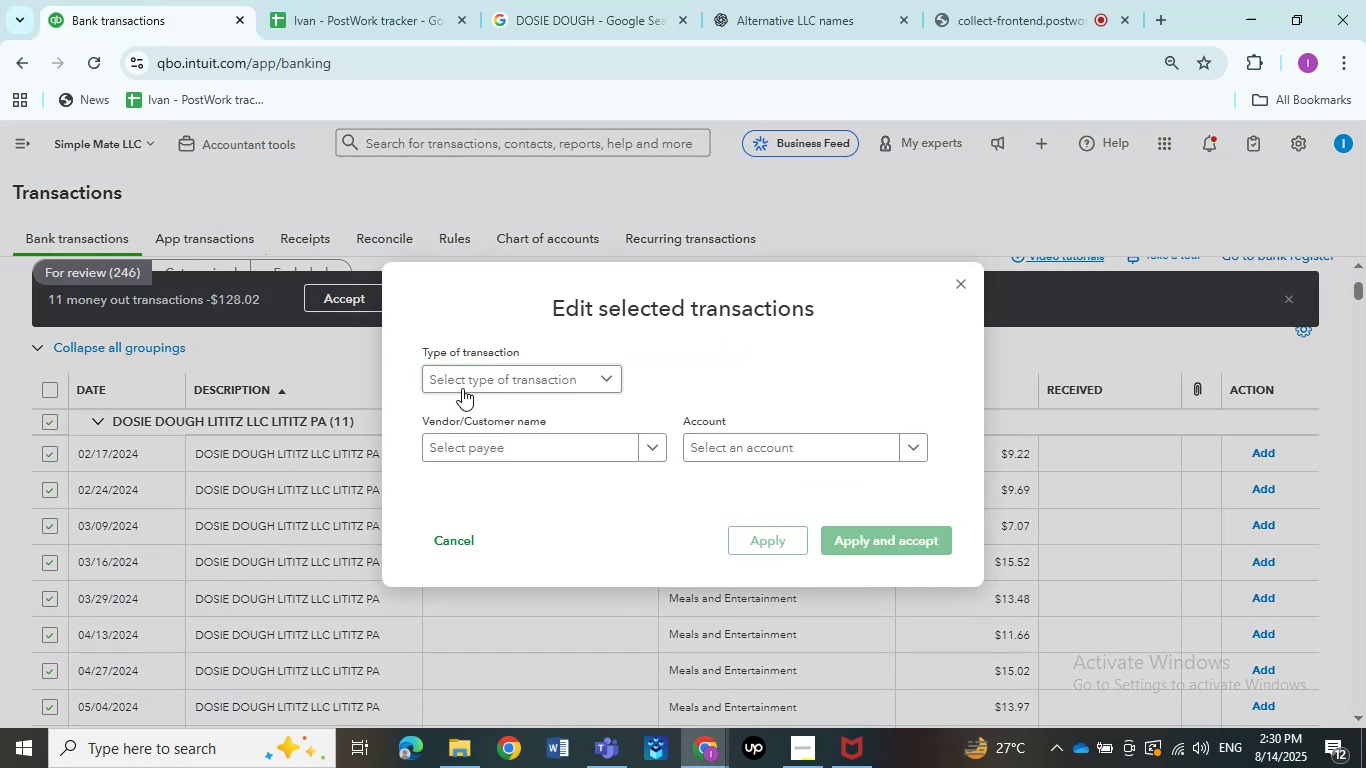 
left_click([462, 388])
 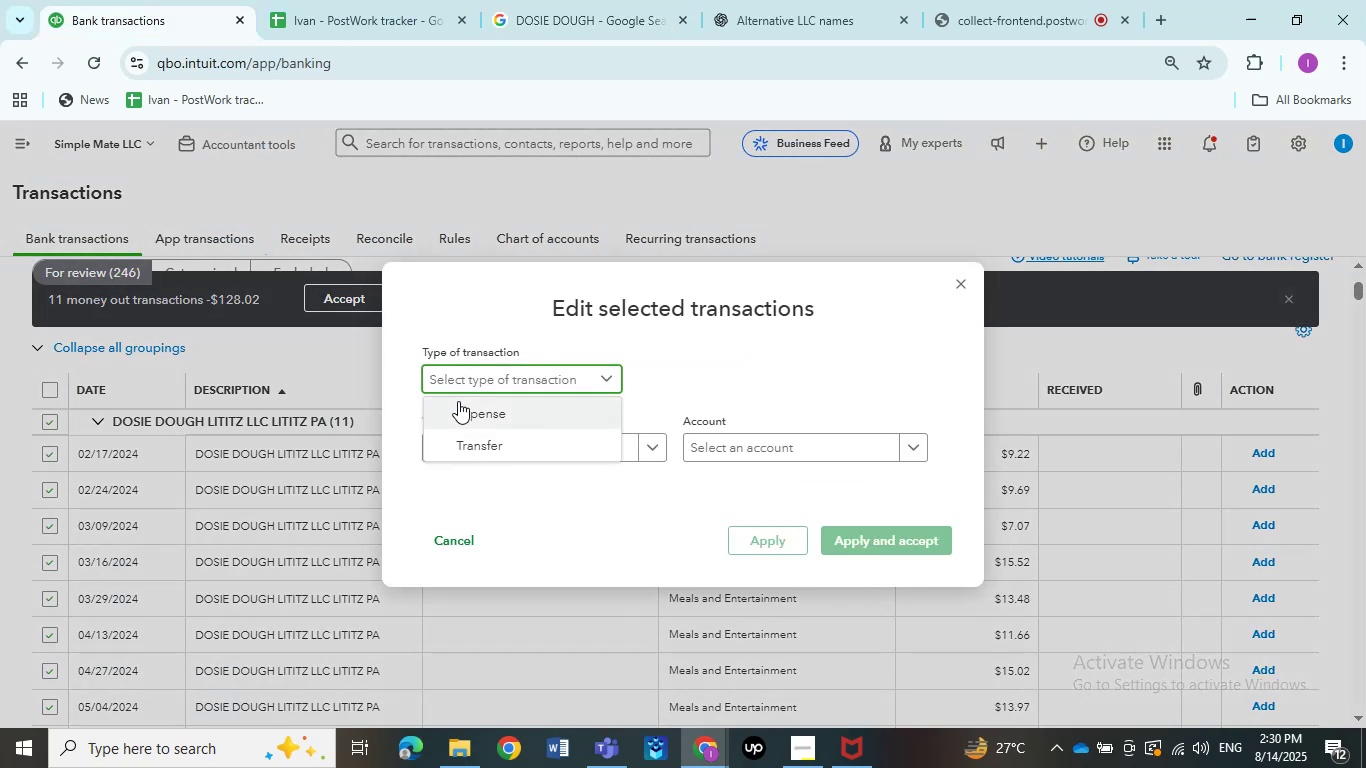 
left_click([458, 402])
 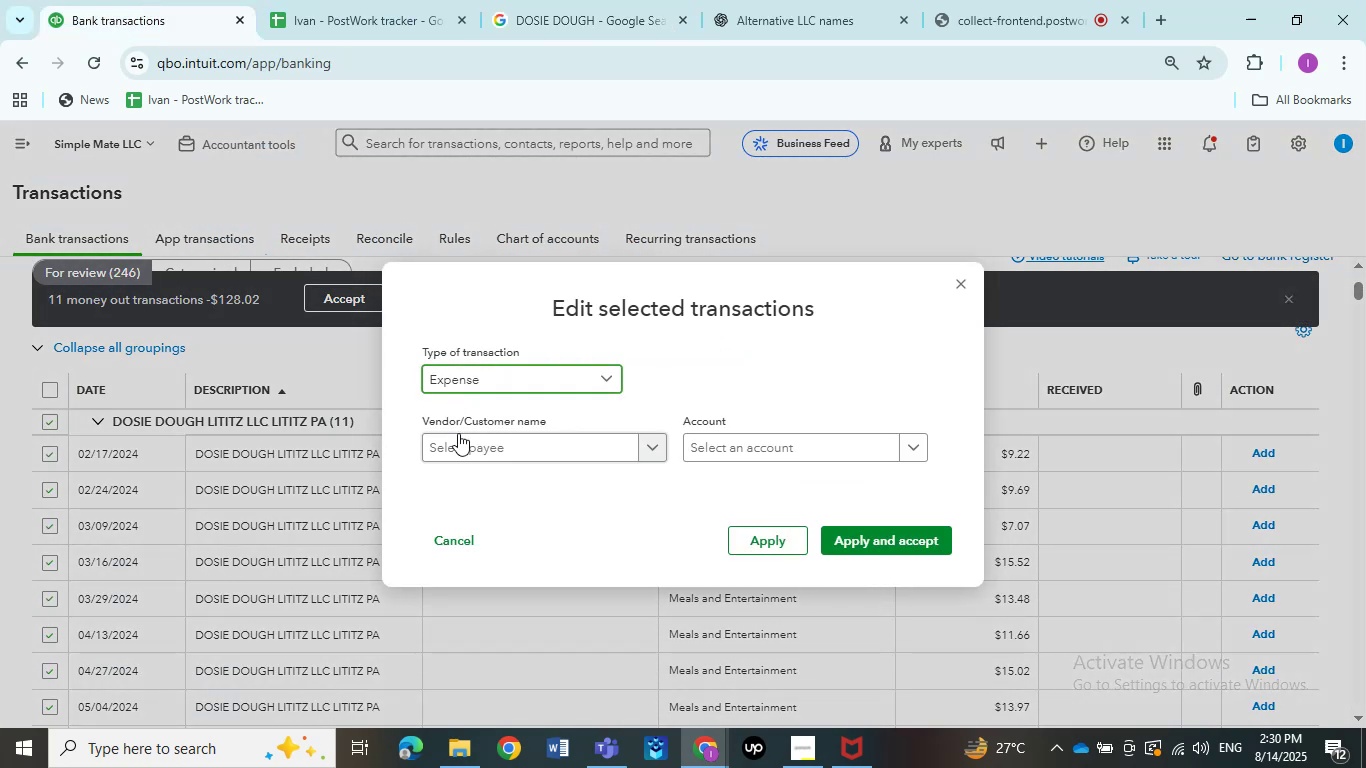 
left_click([458, 434])
 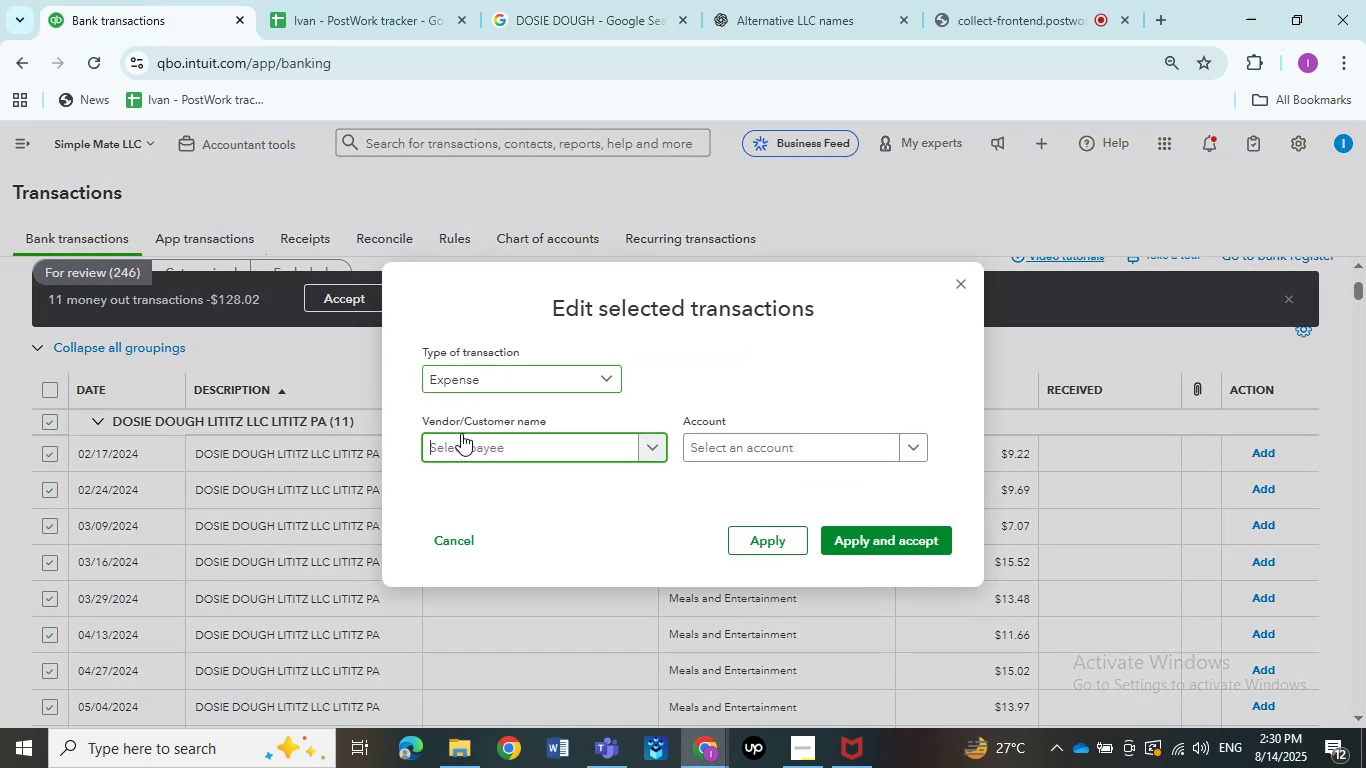 
key(Control+V)
 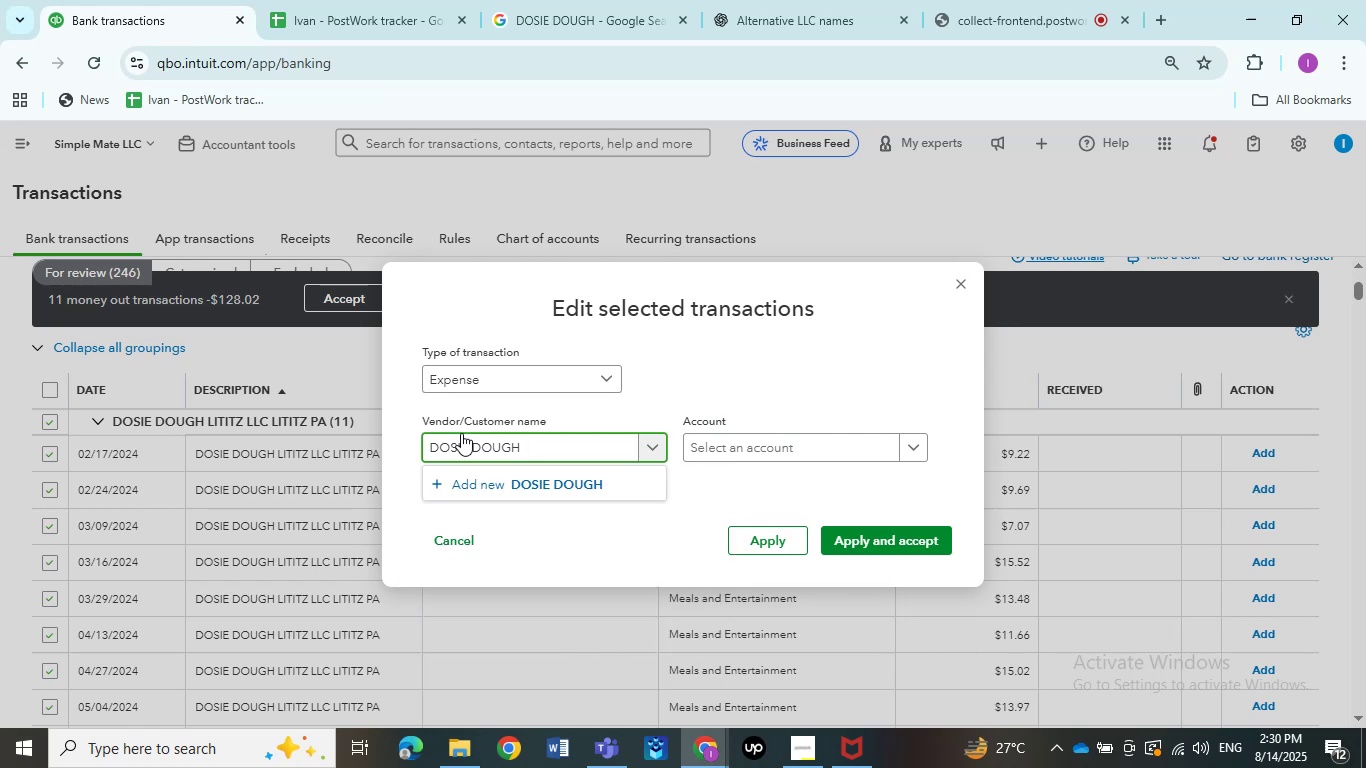 
left_click([535, 477])
 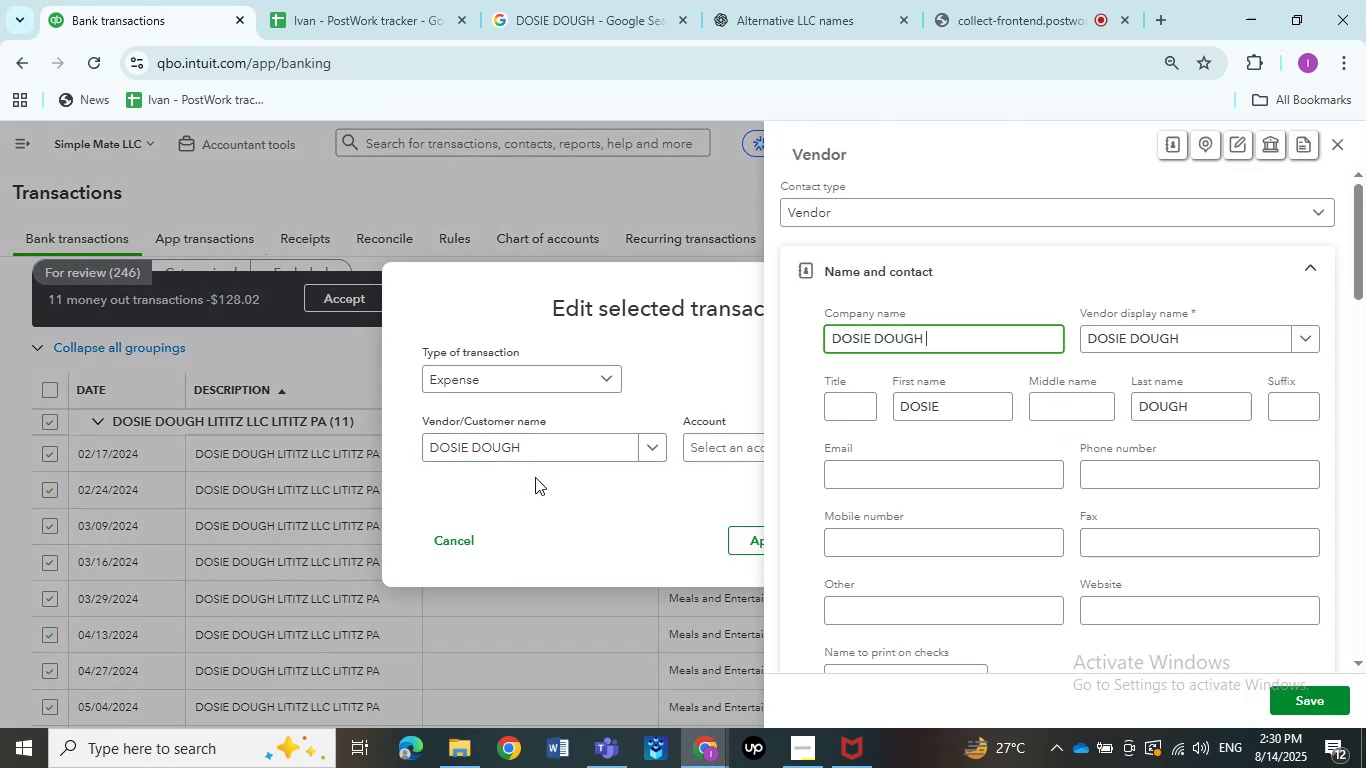 
wait(10.8)
 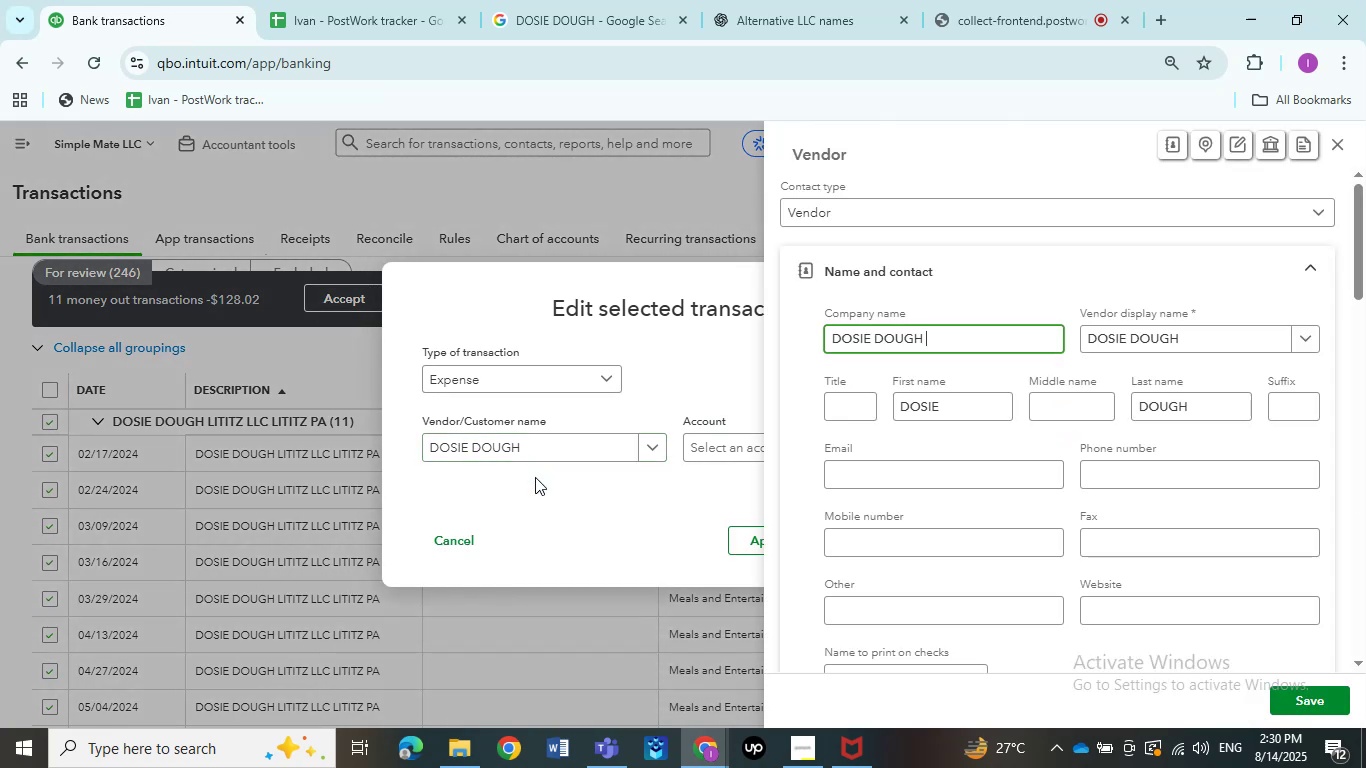 
left_click([1297, 688])
 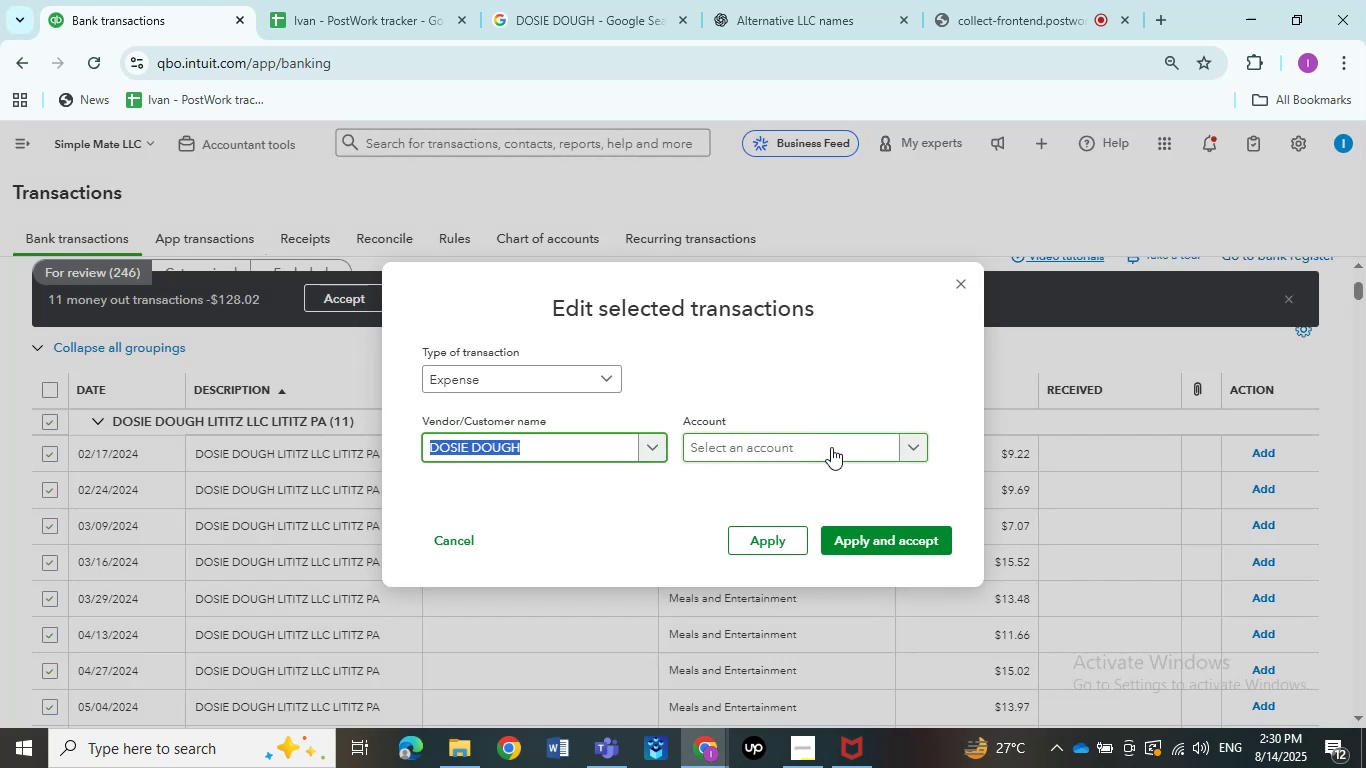 
wait(5.86)
 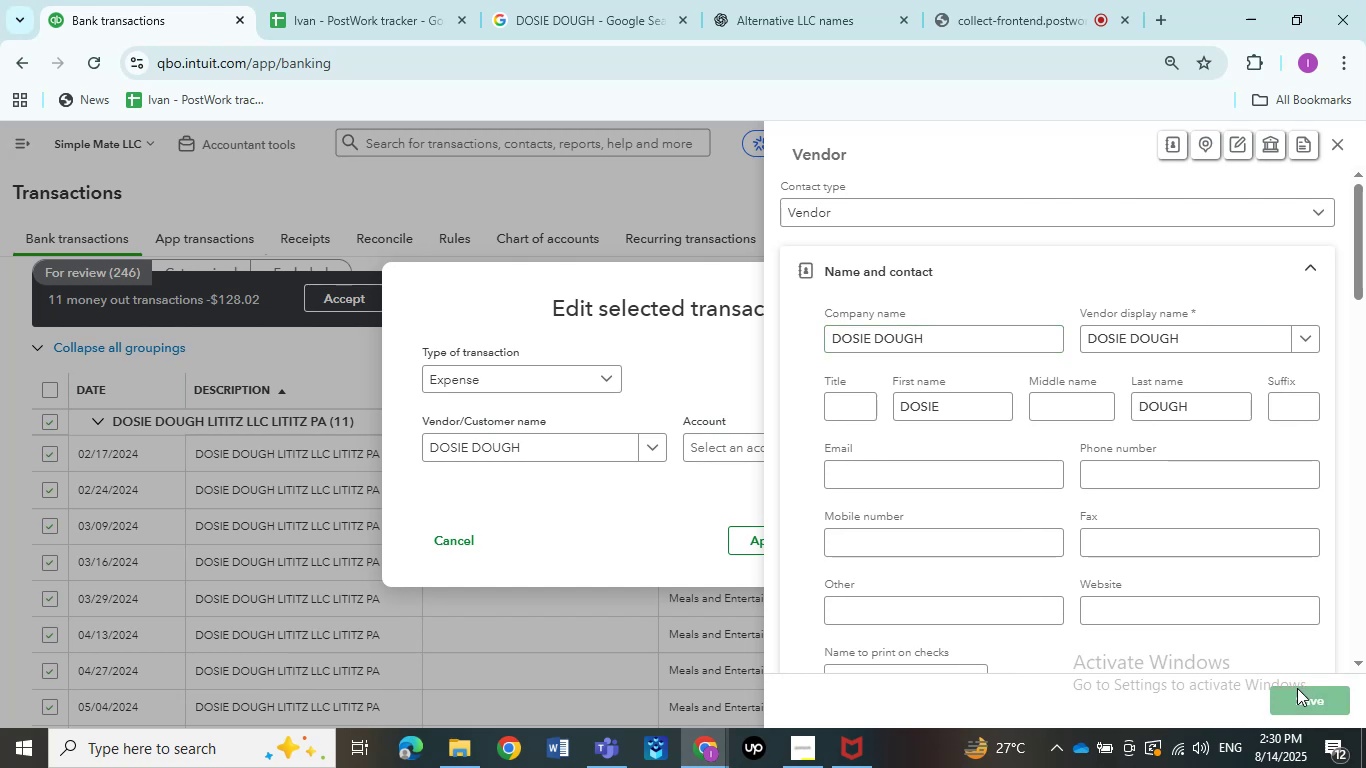 
left_click([831, 447])
 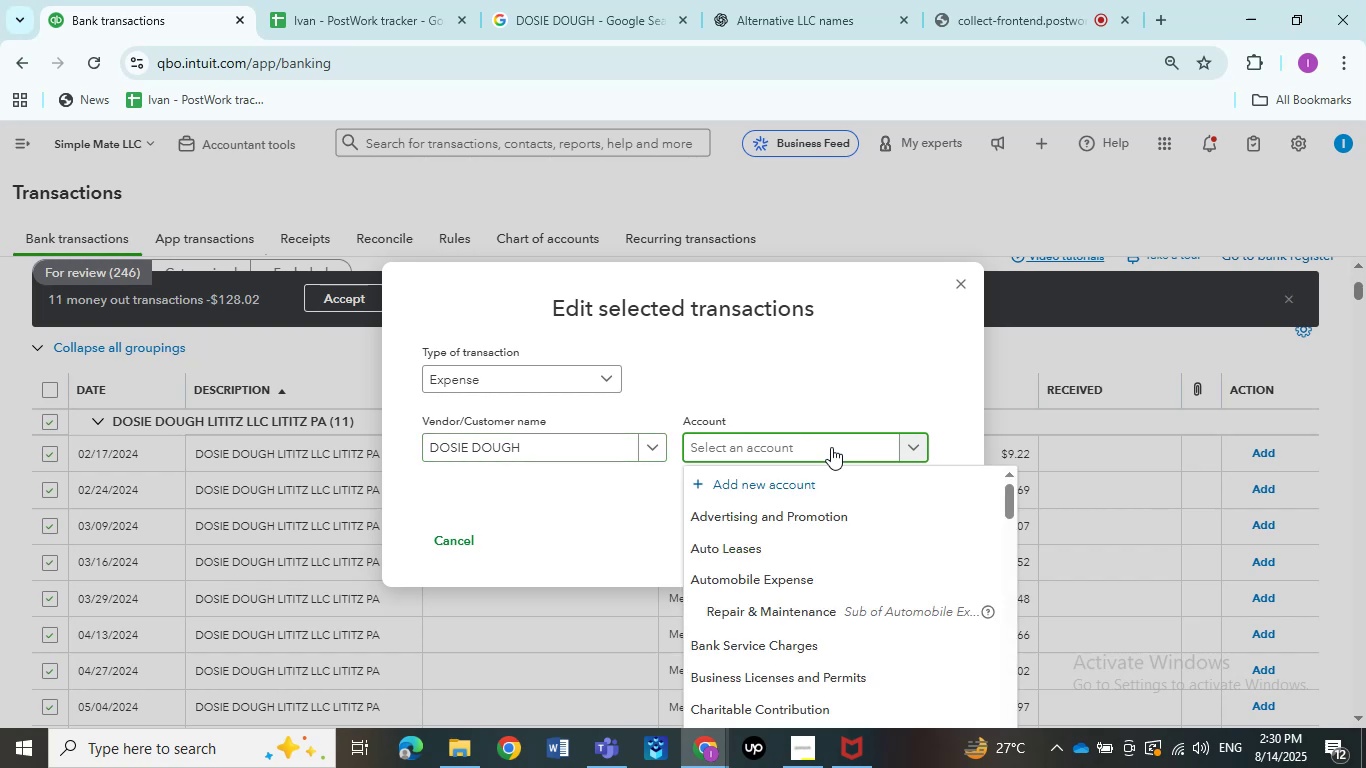 
type(meal)
 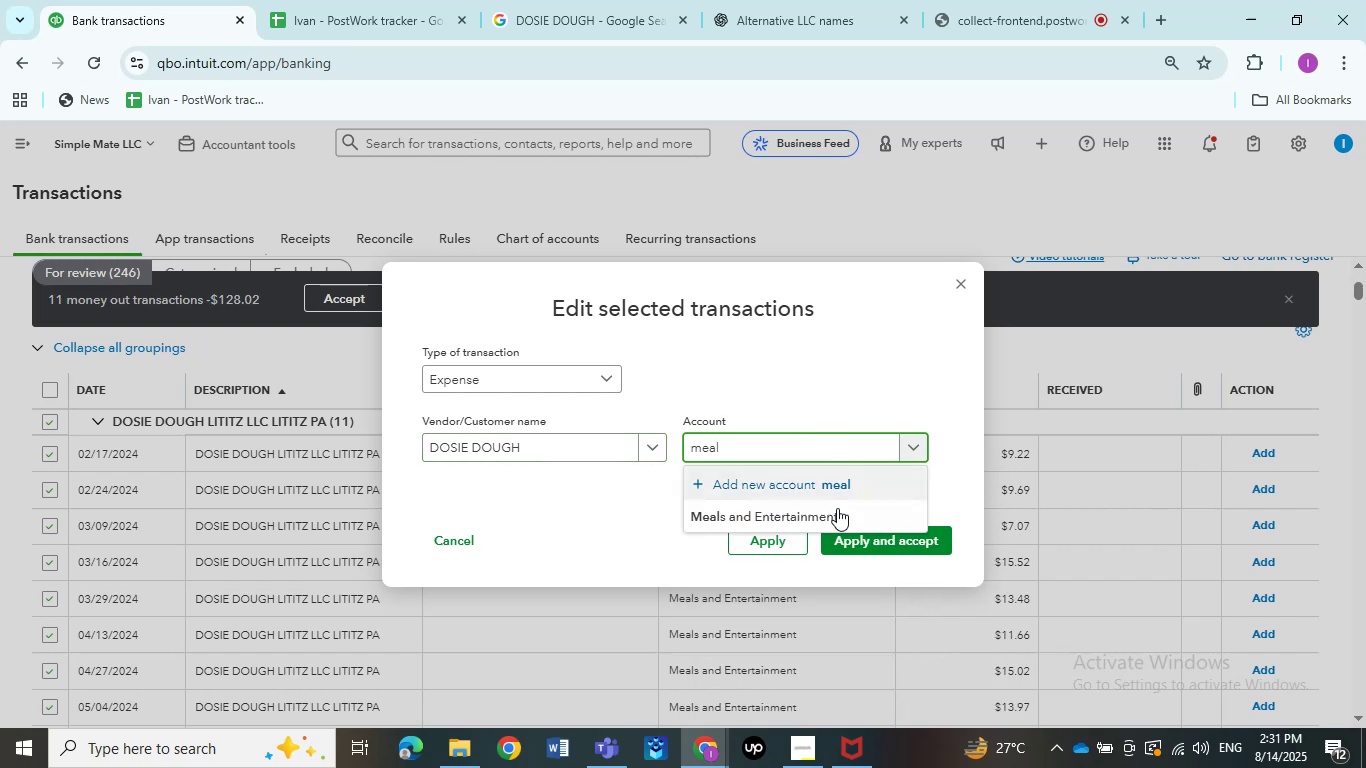 
left_click([837, 510])
 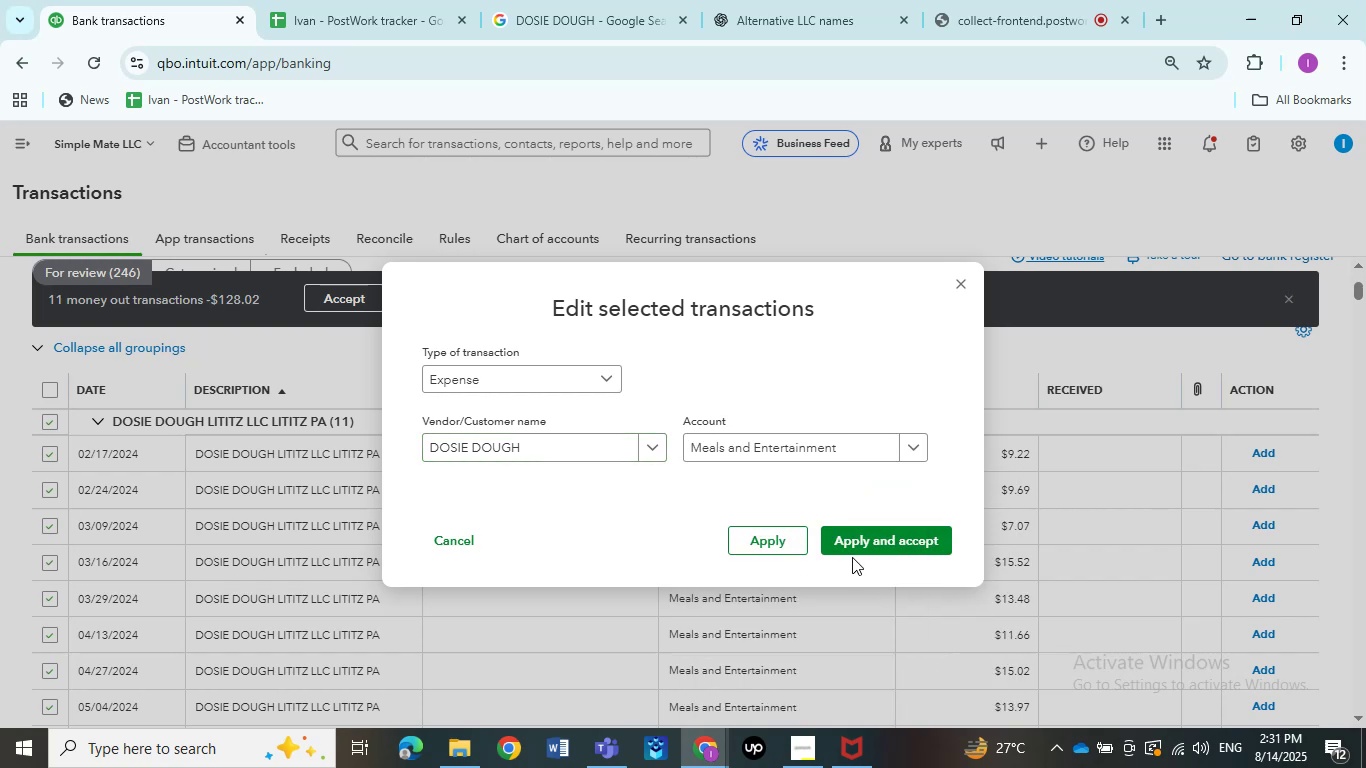 
left_click([870, 547])
 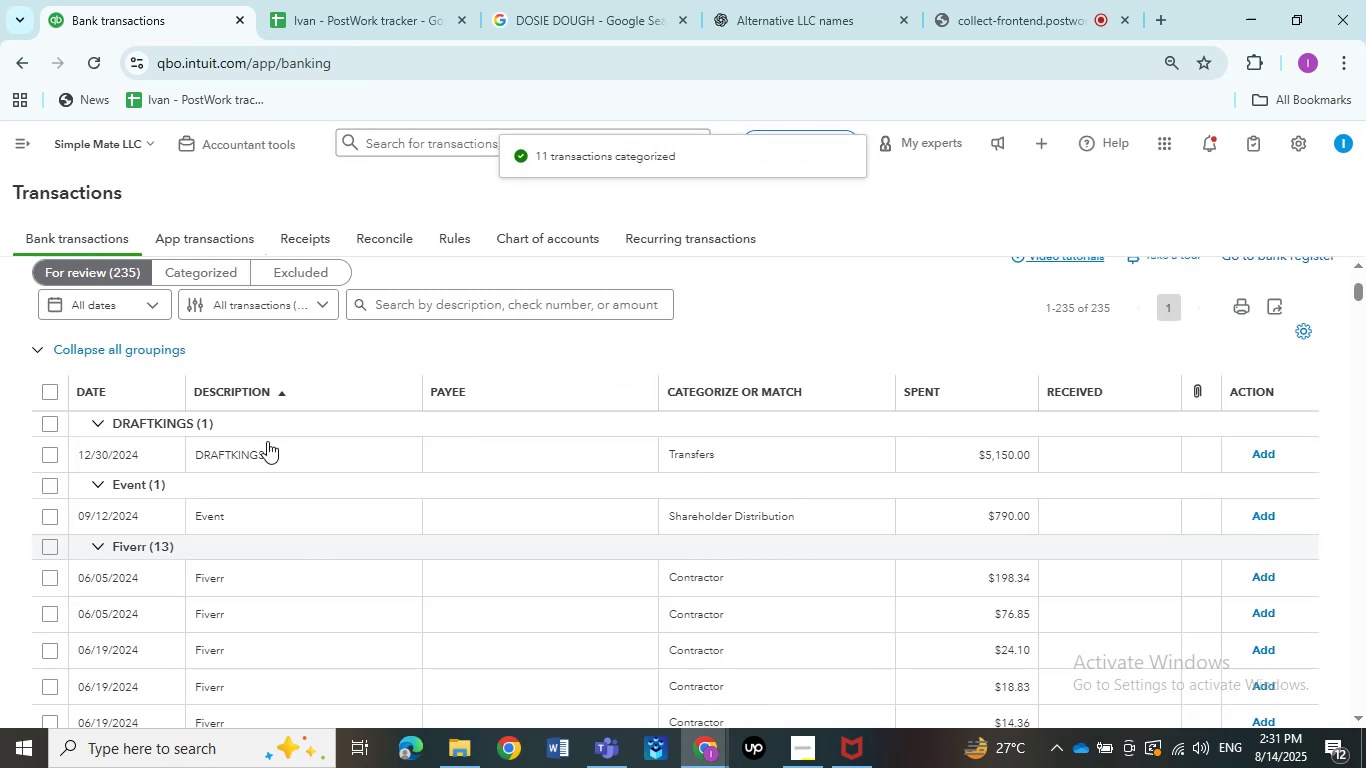 
wait(13.68)
 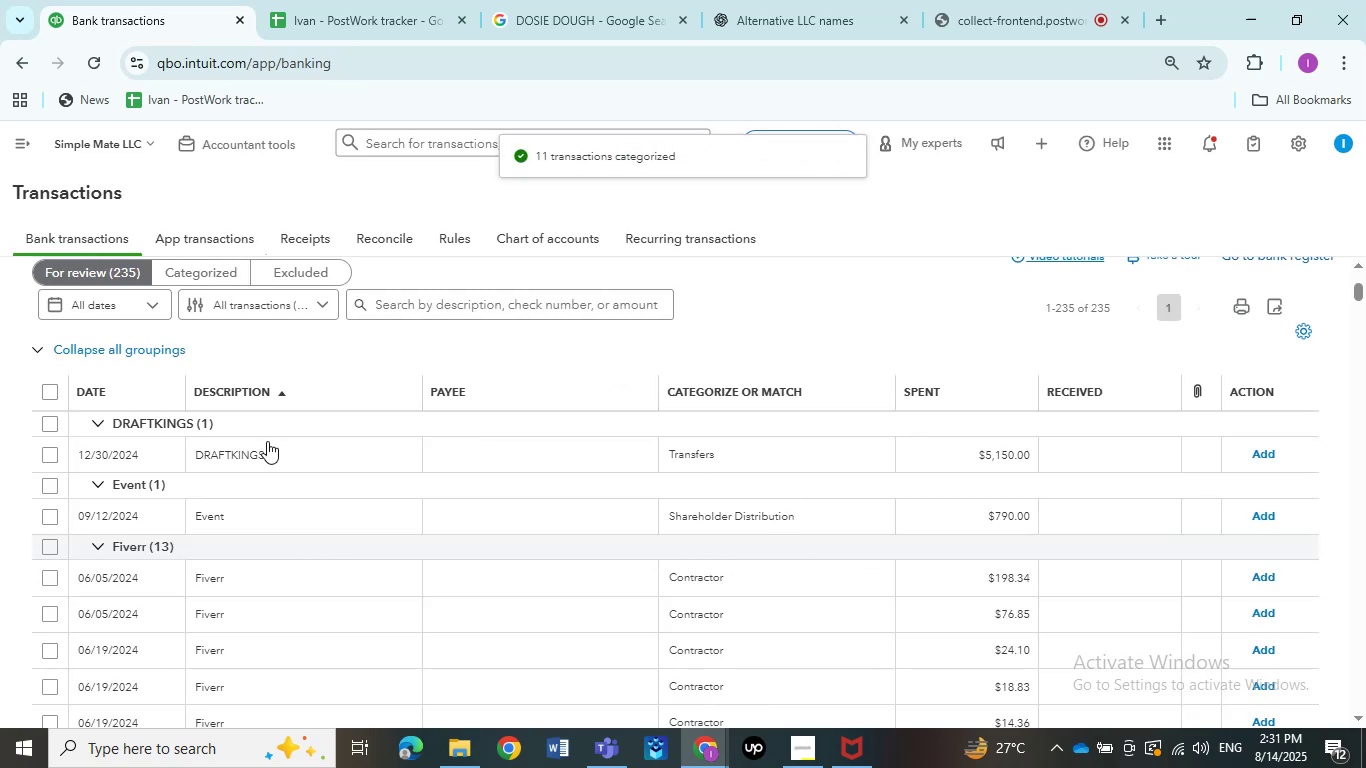 
left_click([267, 452])
 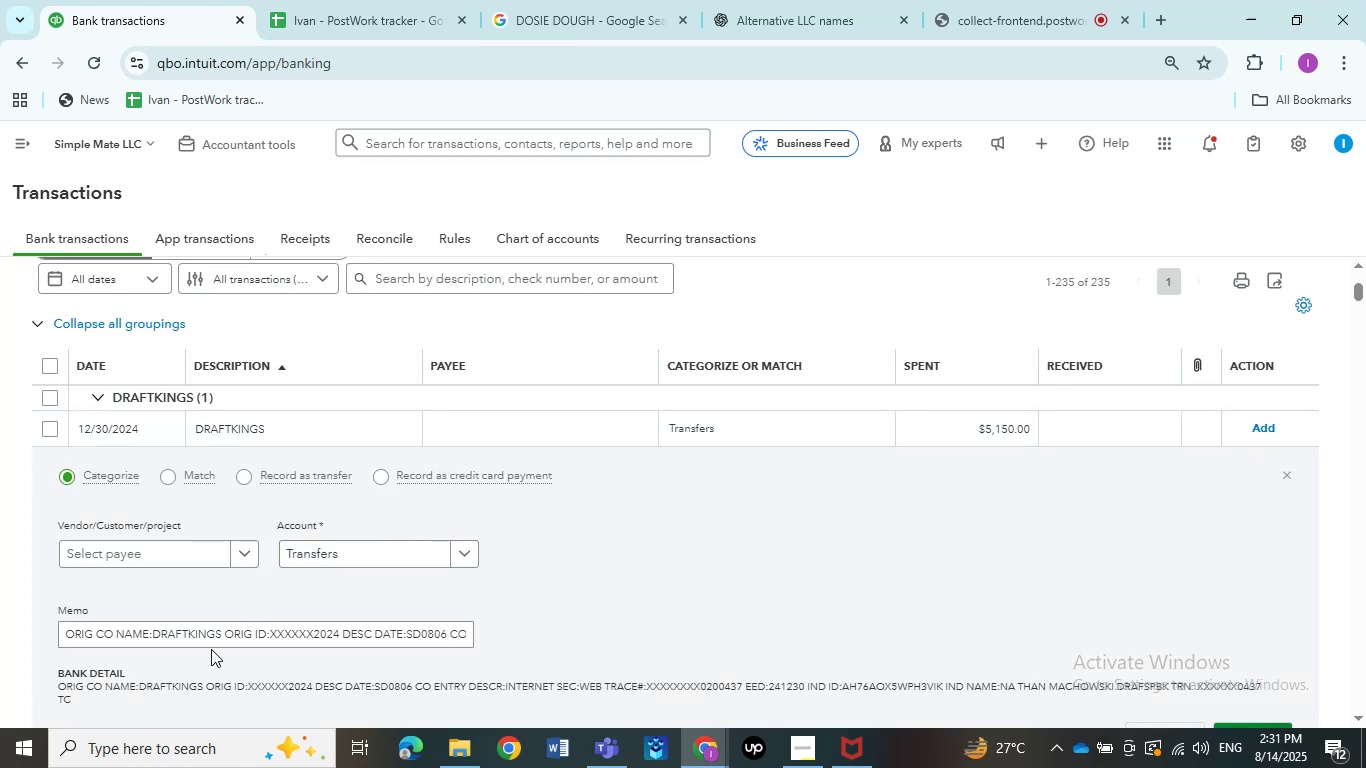 
left_click_drag(start_coordinate=[223, 641], to_coordinate=[220, 634])
 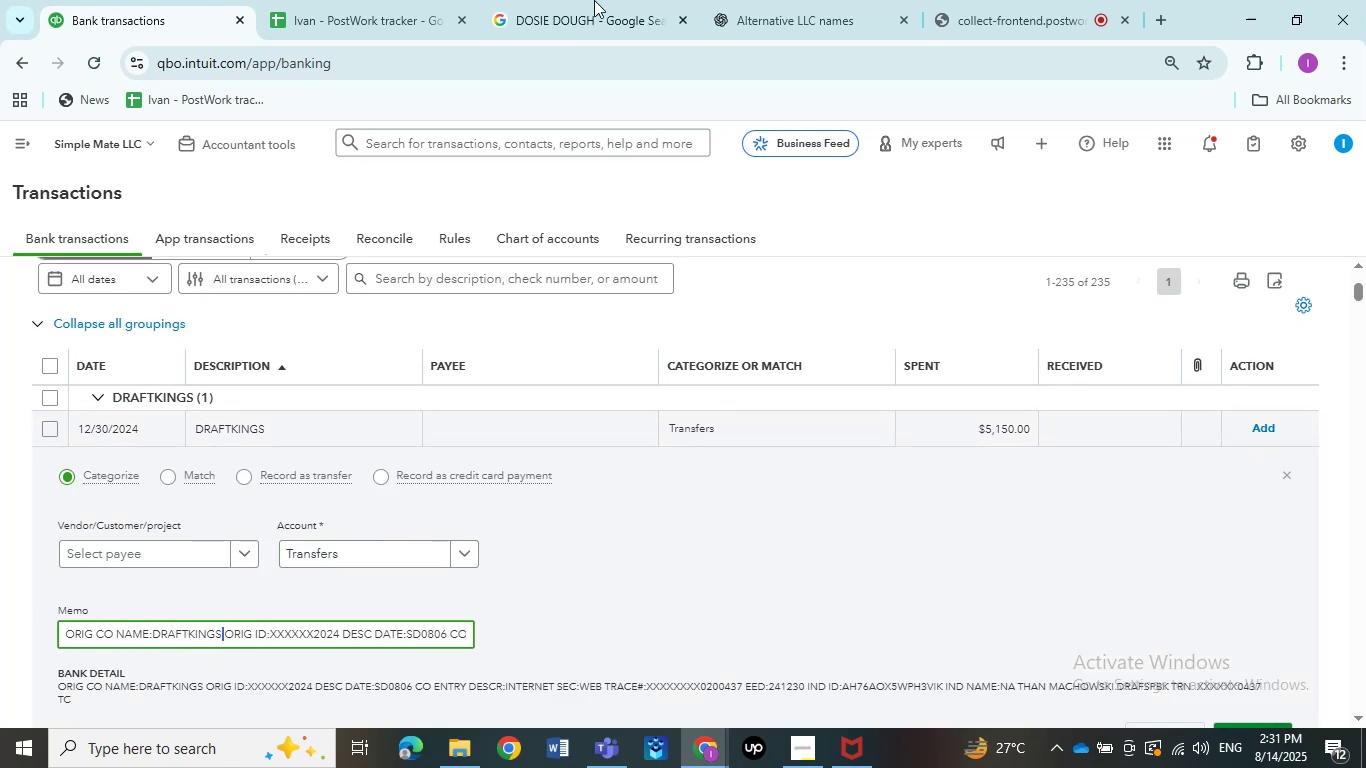 
key(Control+C)
 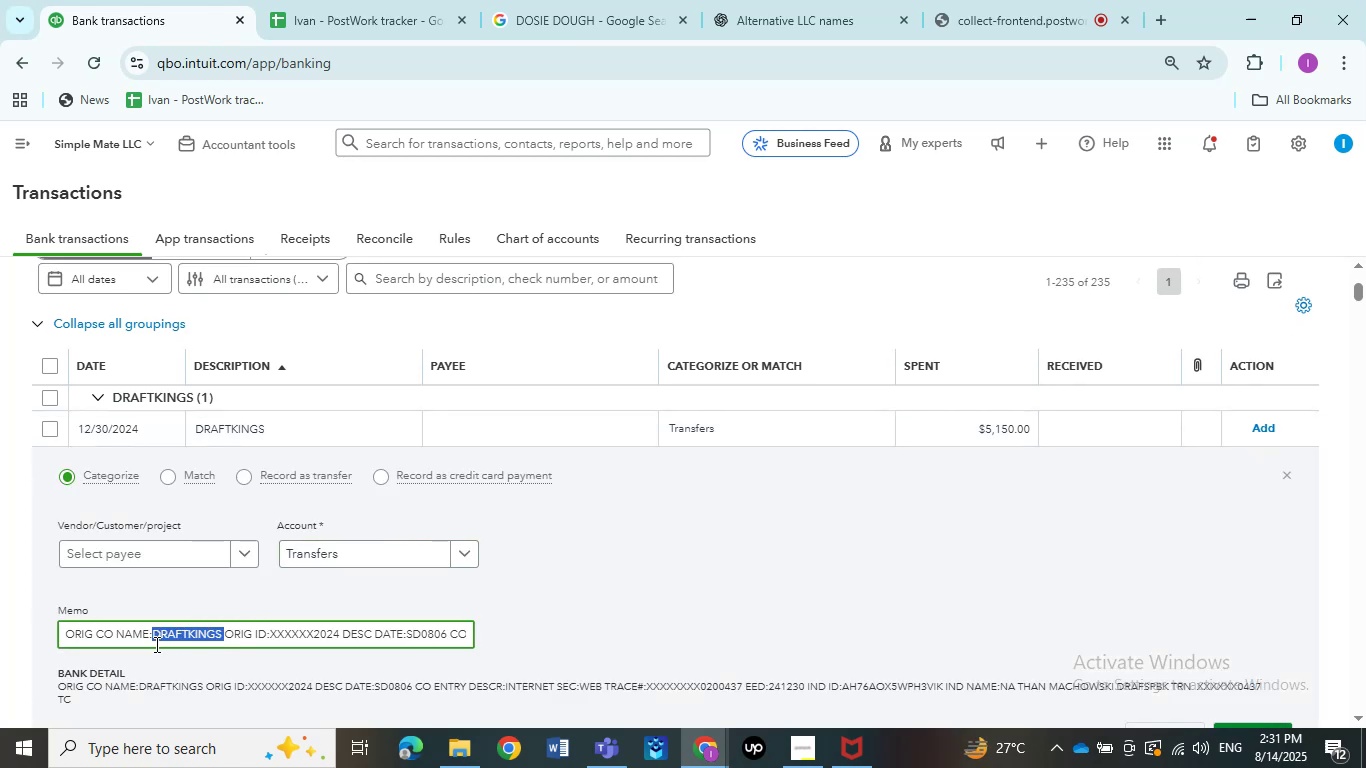 
key(Control+C)
 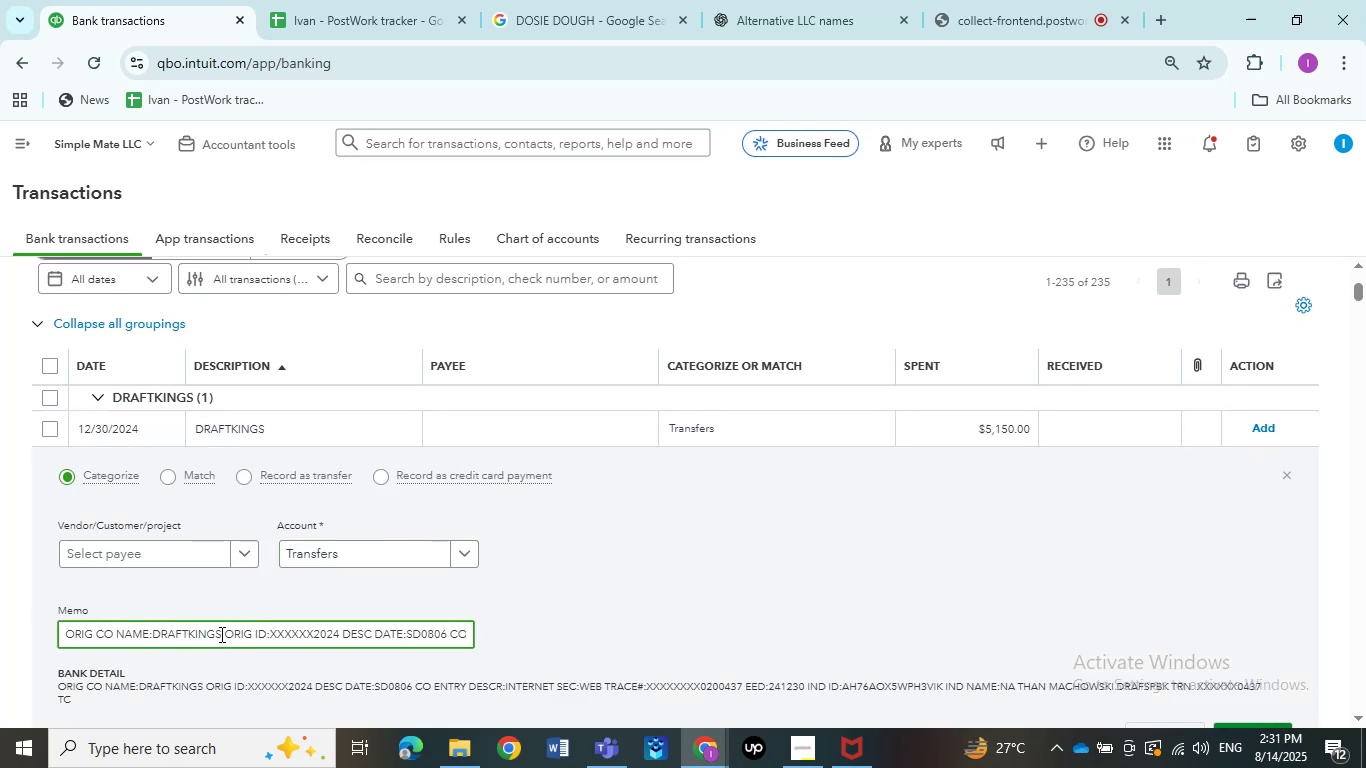 
left_click([584, 0])
 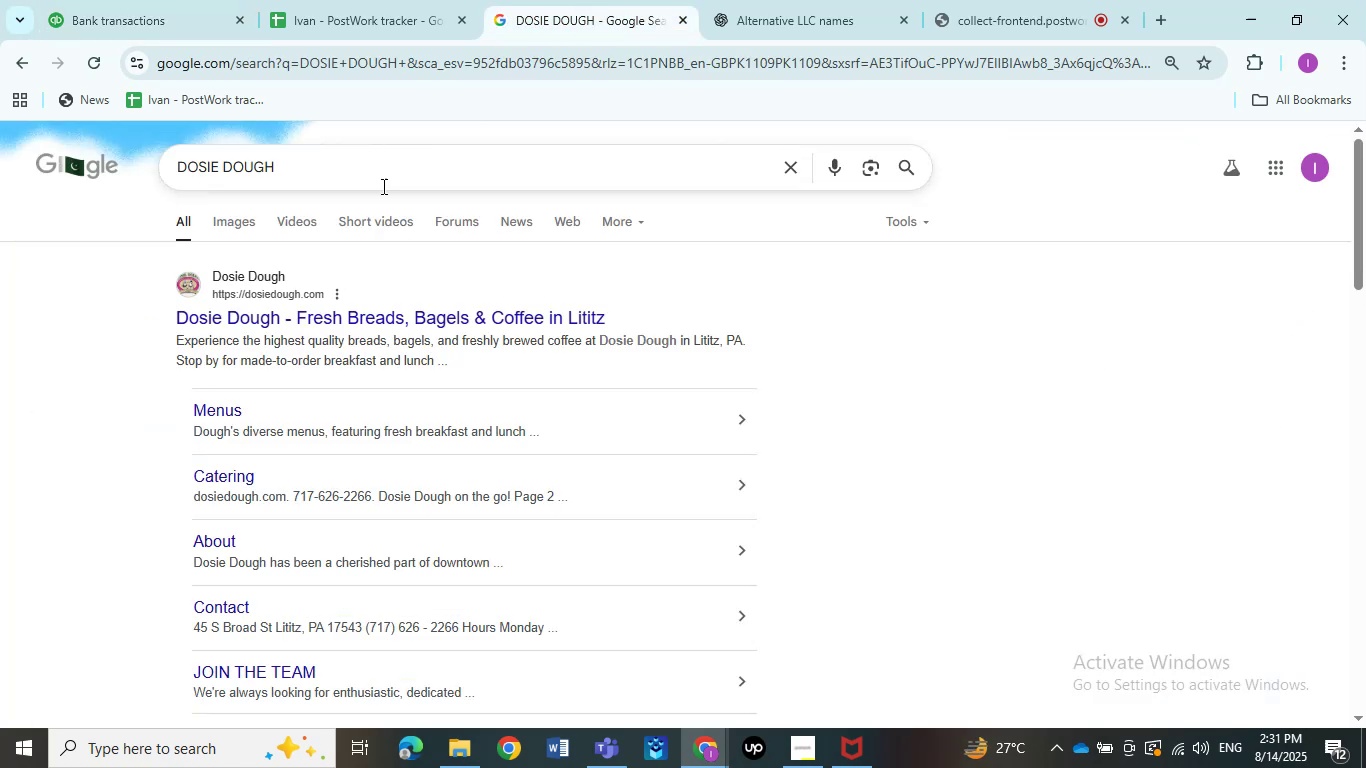 
left_click_drag(start_coordinate=[377, 188], to_coordinate=[0, 190])
 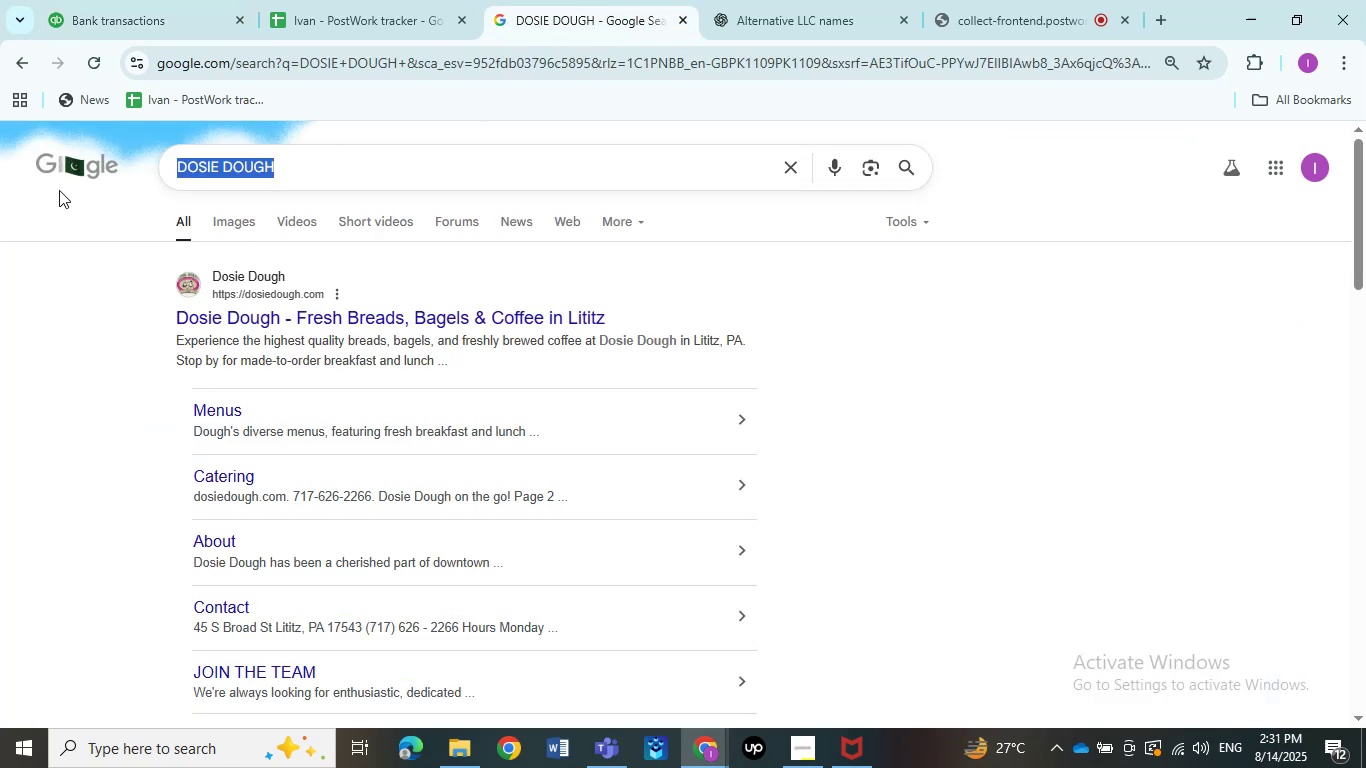 
key(Control+ControlLeft)
 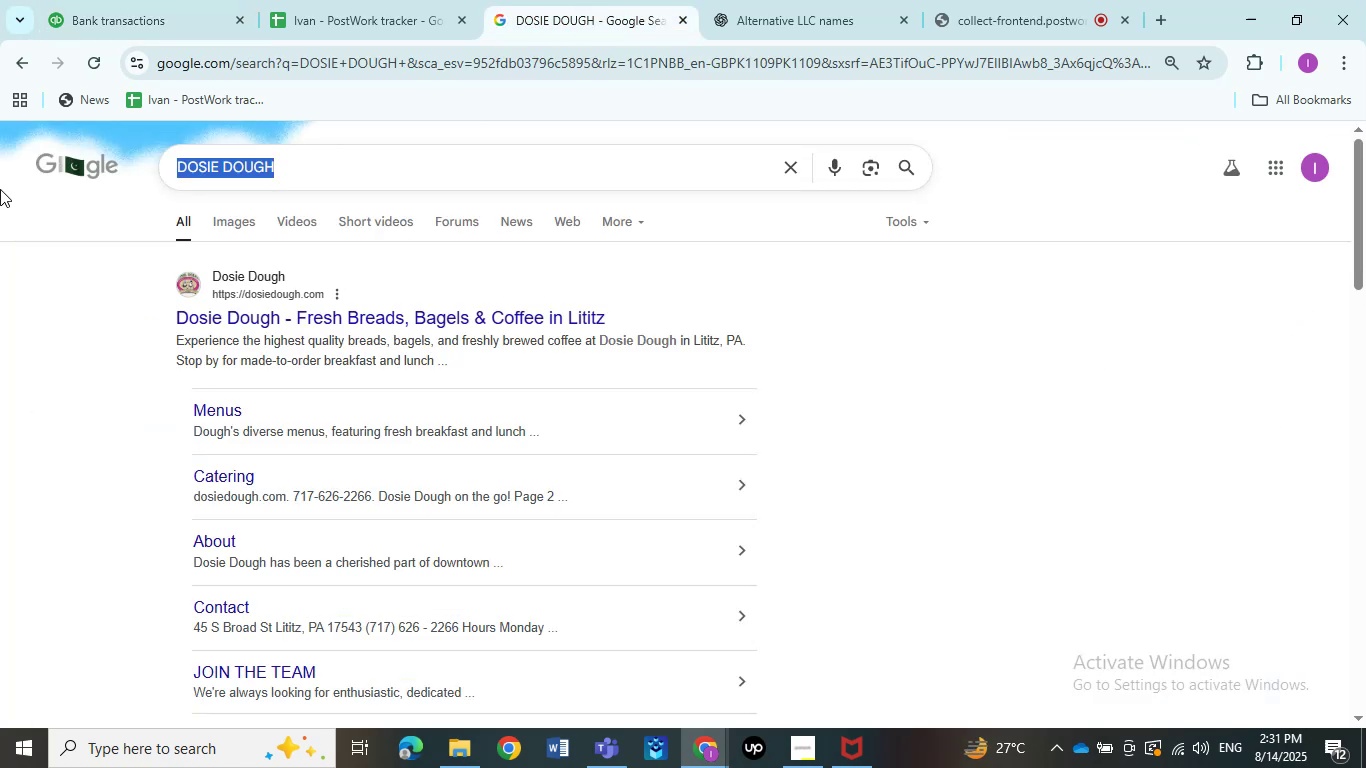 
key(Control+V)
 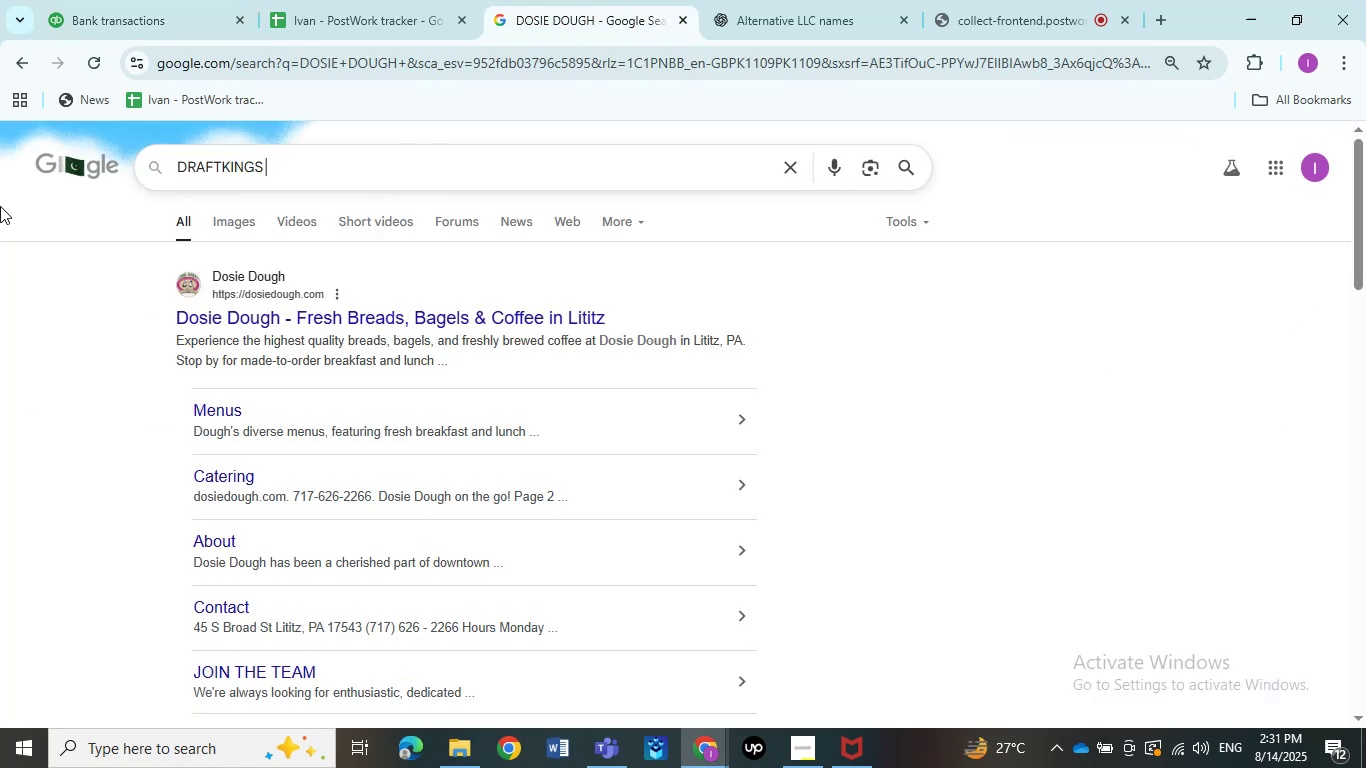 
key(NumpadEnter)
 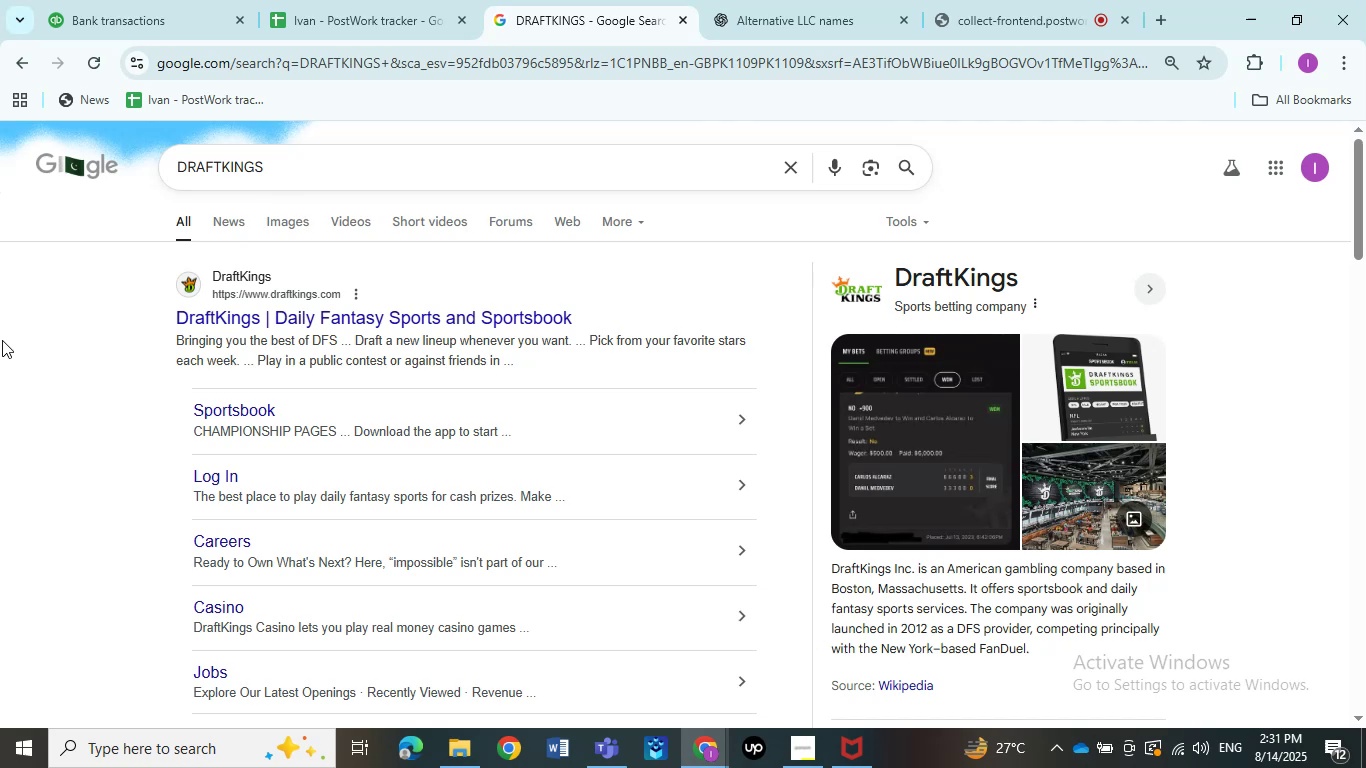 
wait(23.06)
 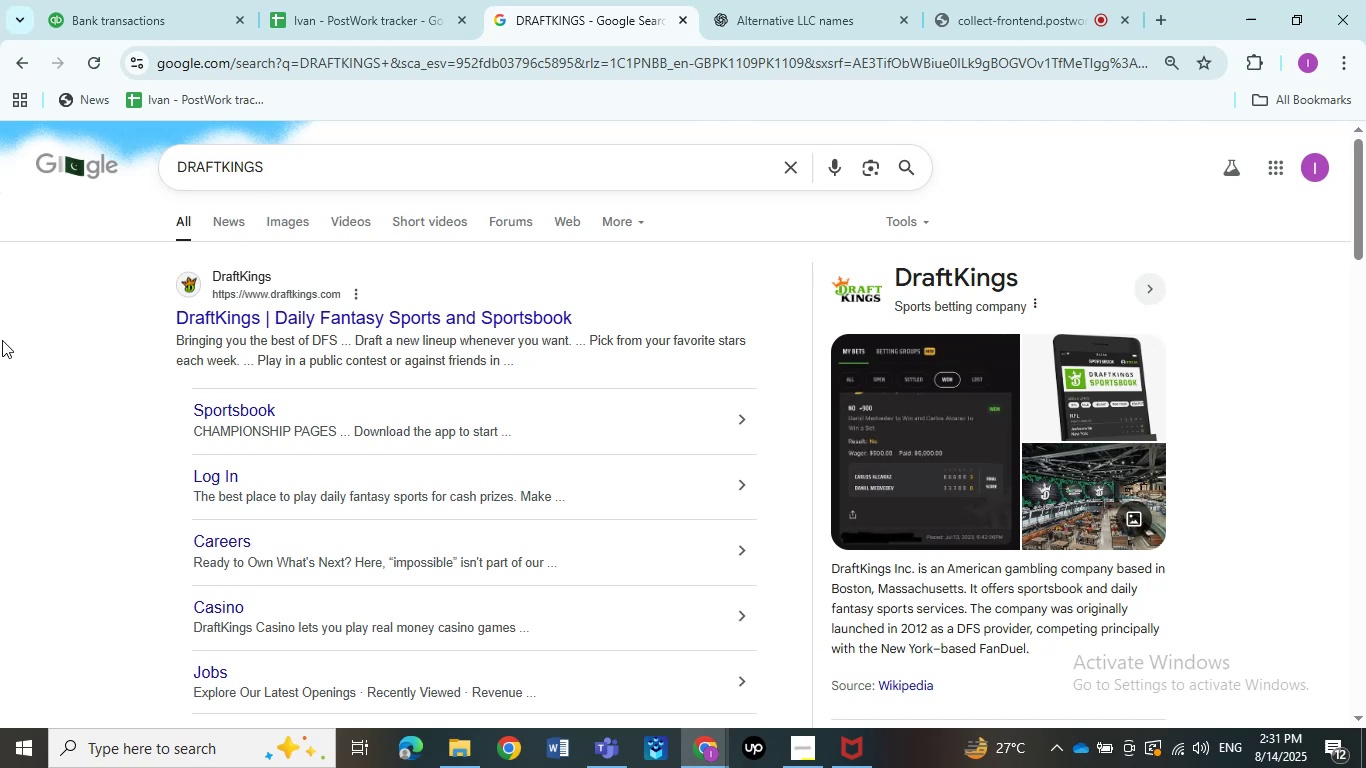 
left_click([59, 0])
 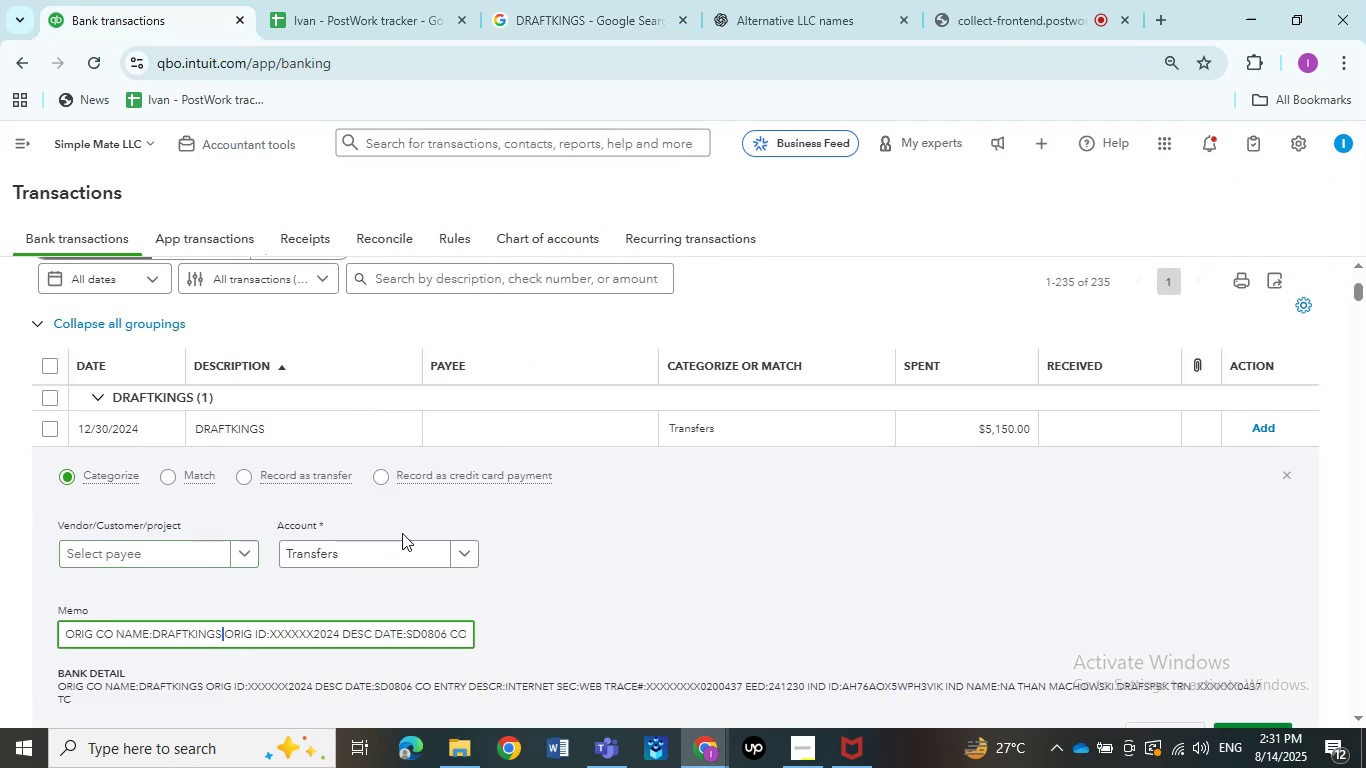 
wait(7.14)
 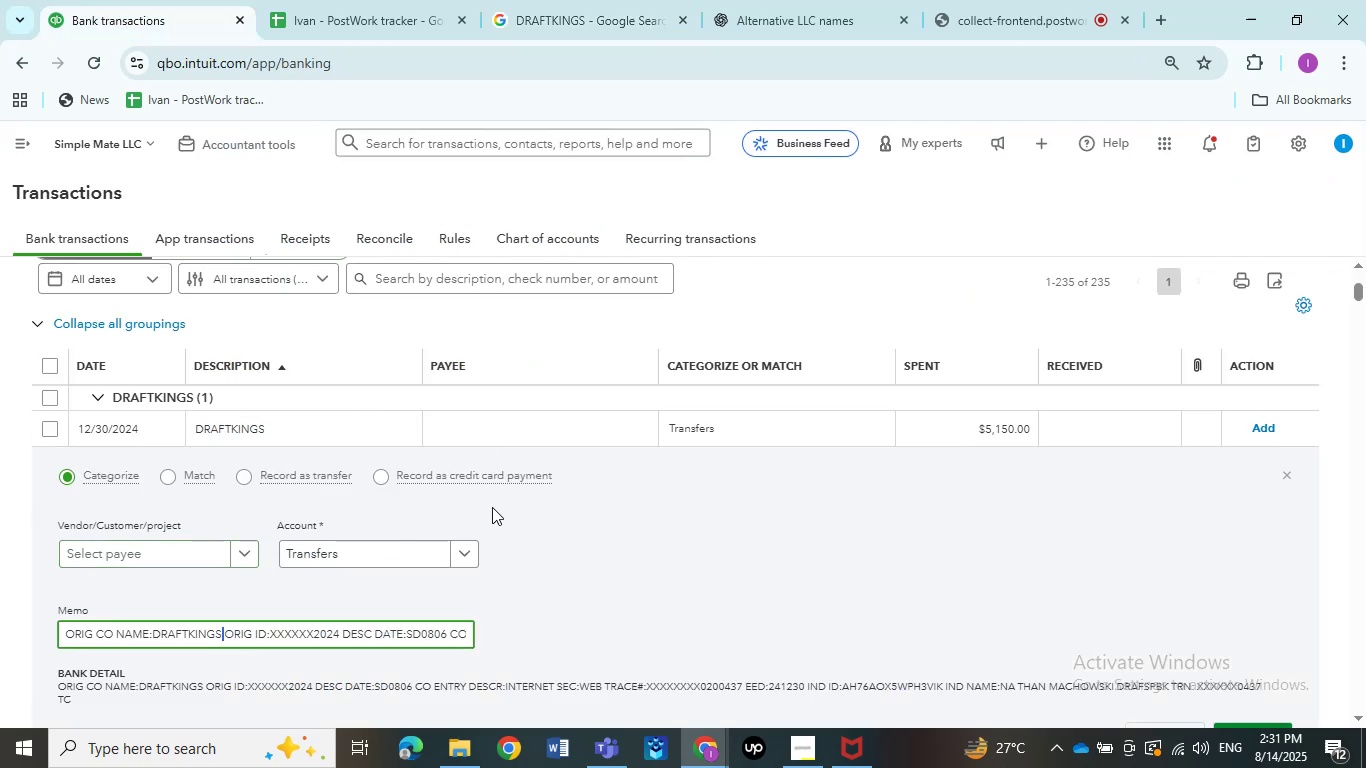 
left_click([100, 559])
 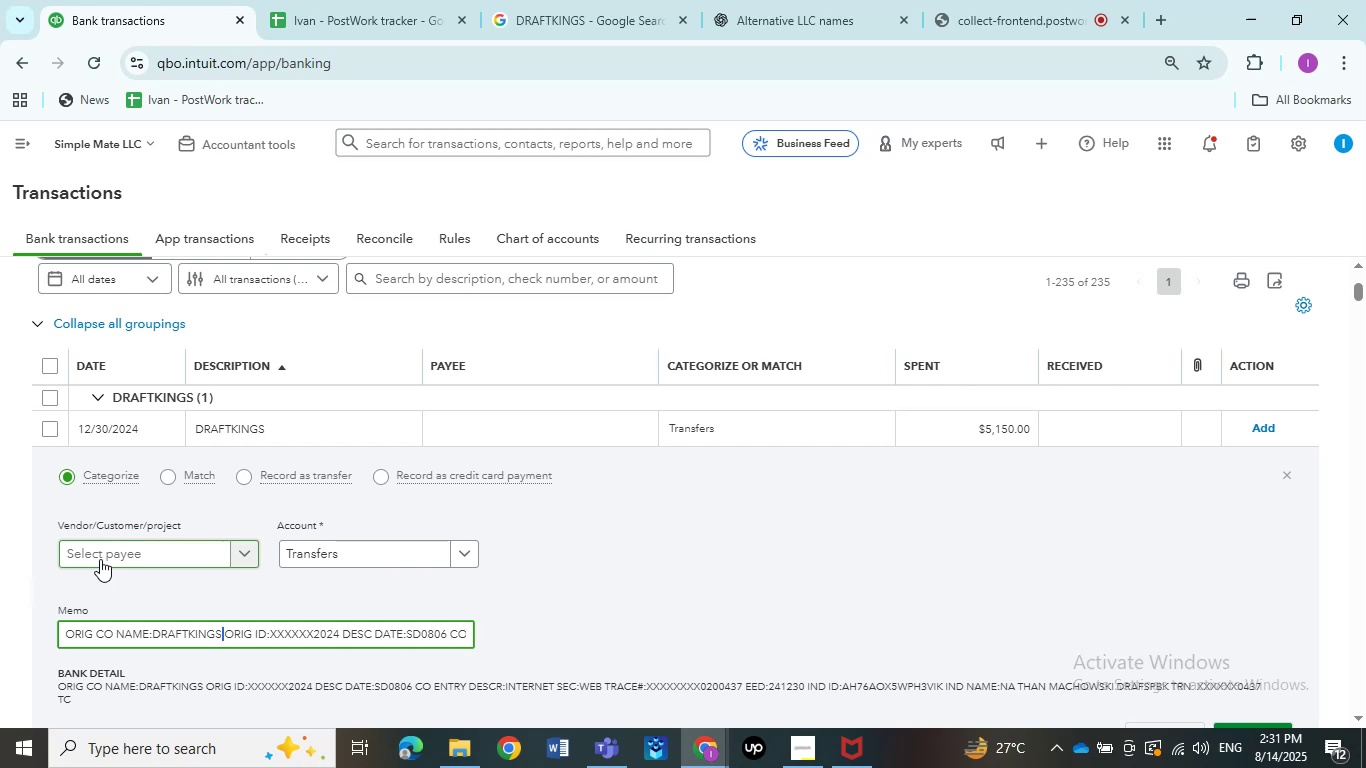 
key(Control+V)
 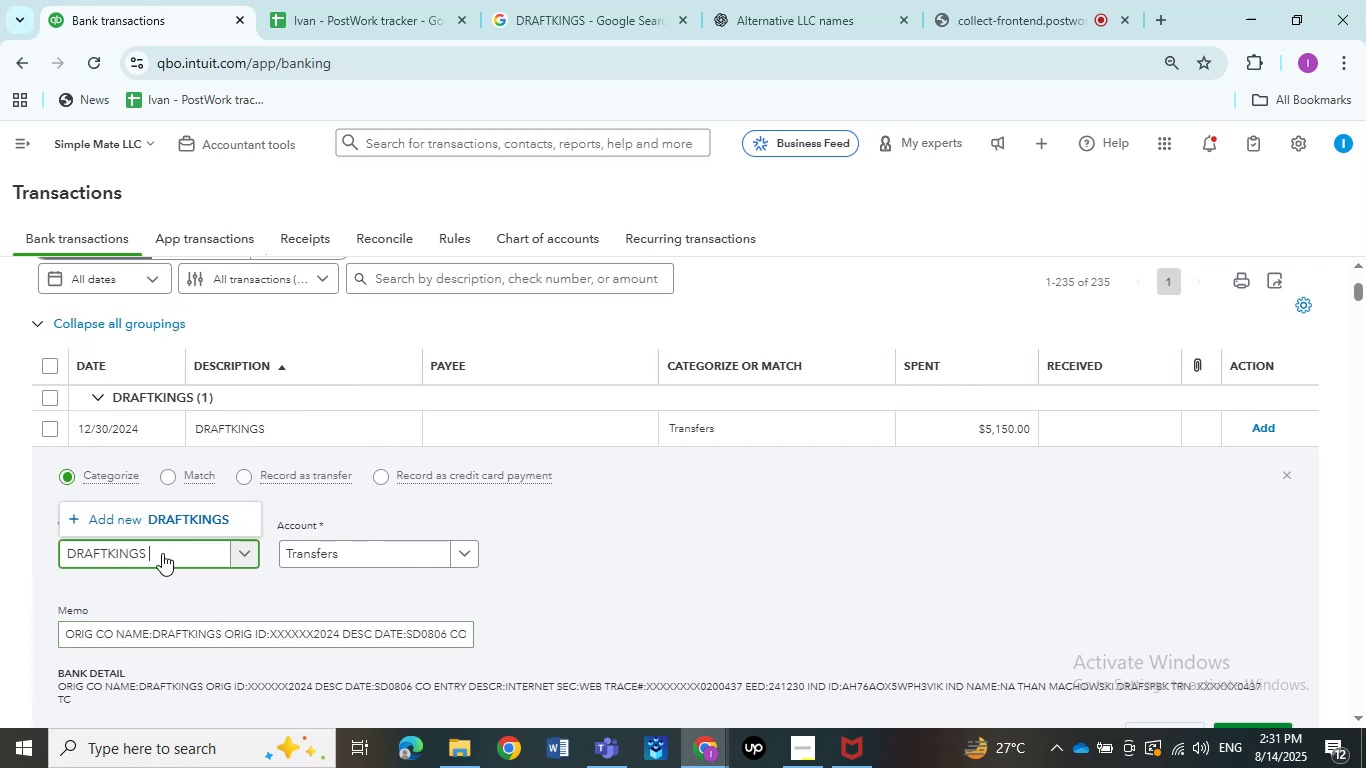 
left_click([176, 525])
 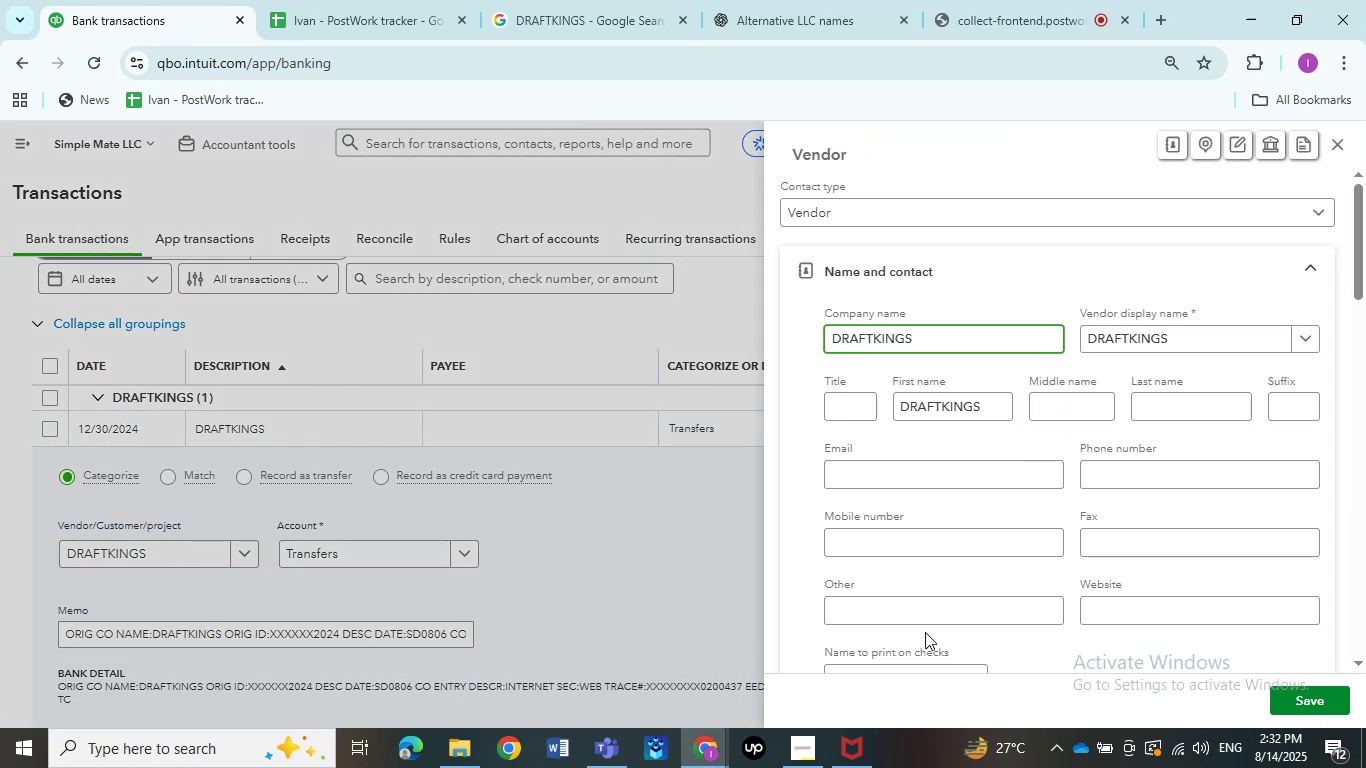 
left_click([1311, 697])
 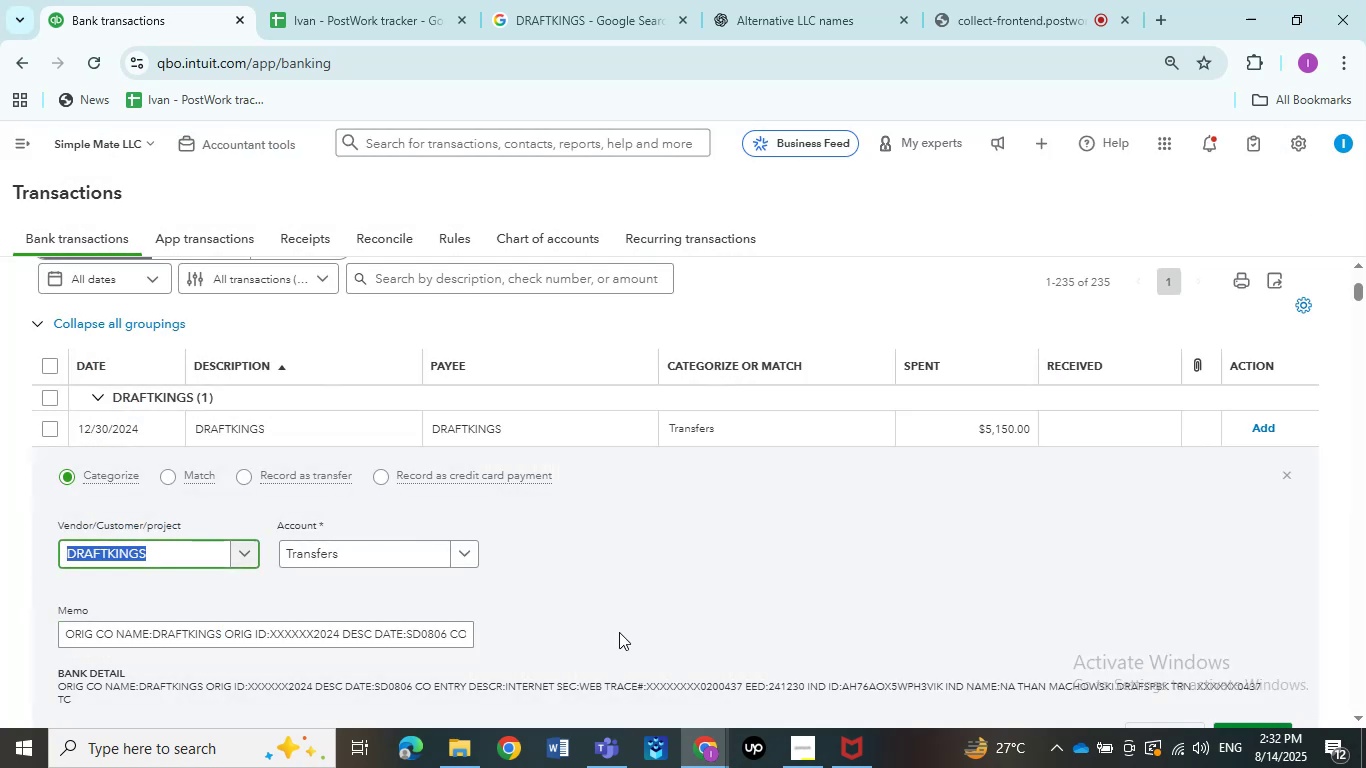 
left_click([324, 556])
 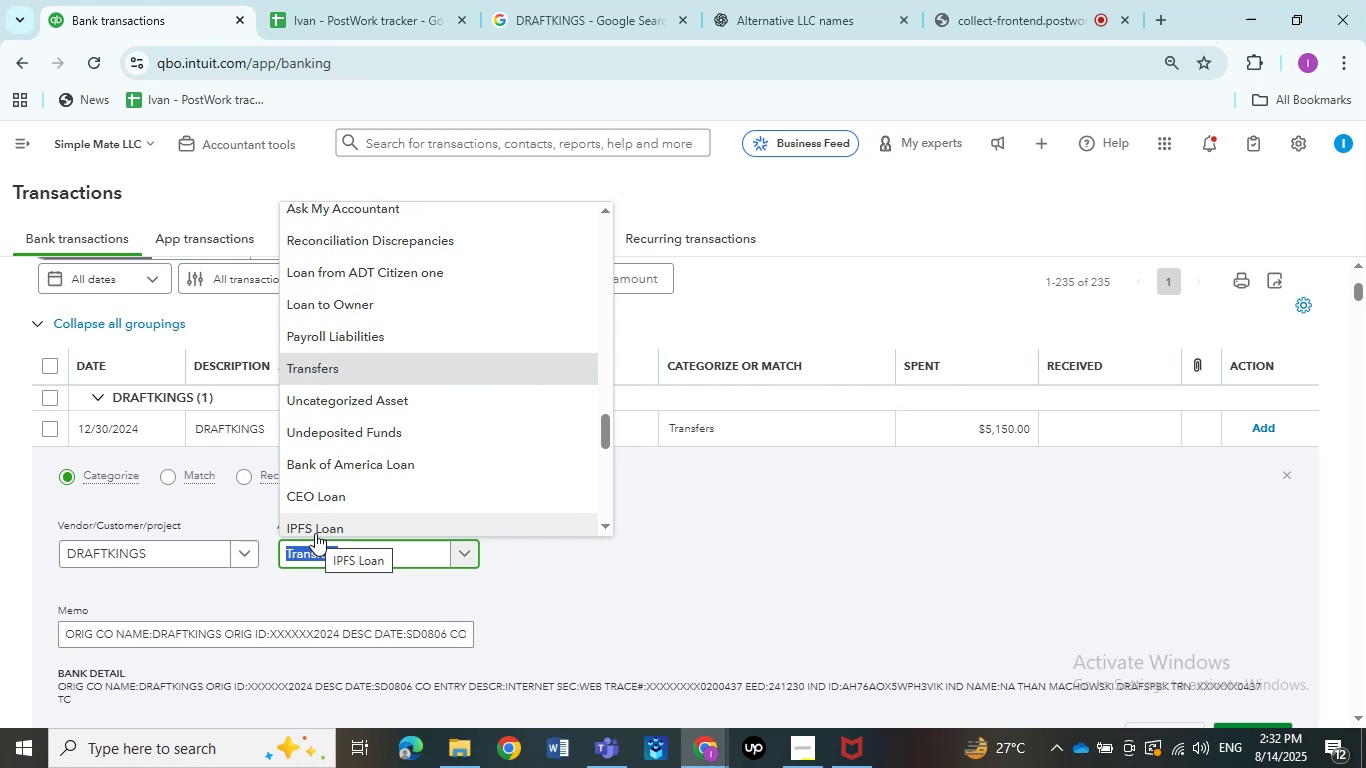 
wait(30.25)
 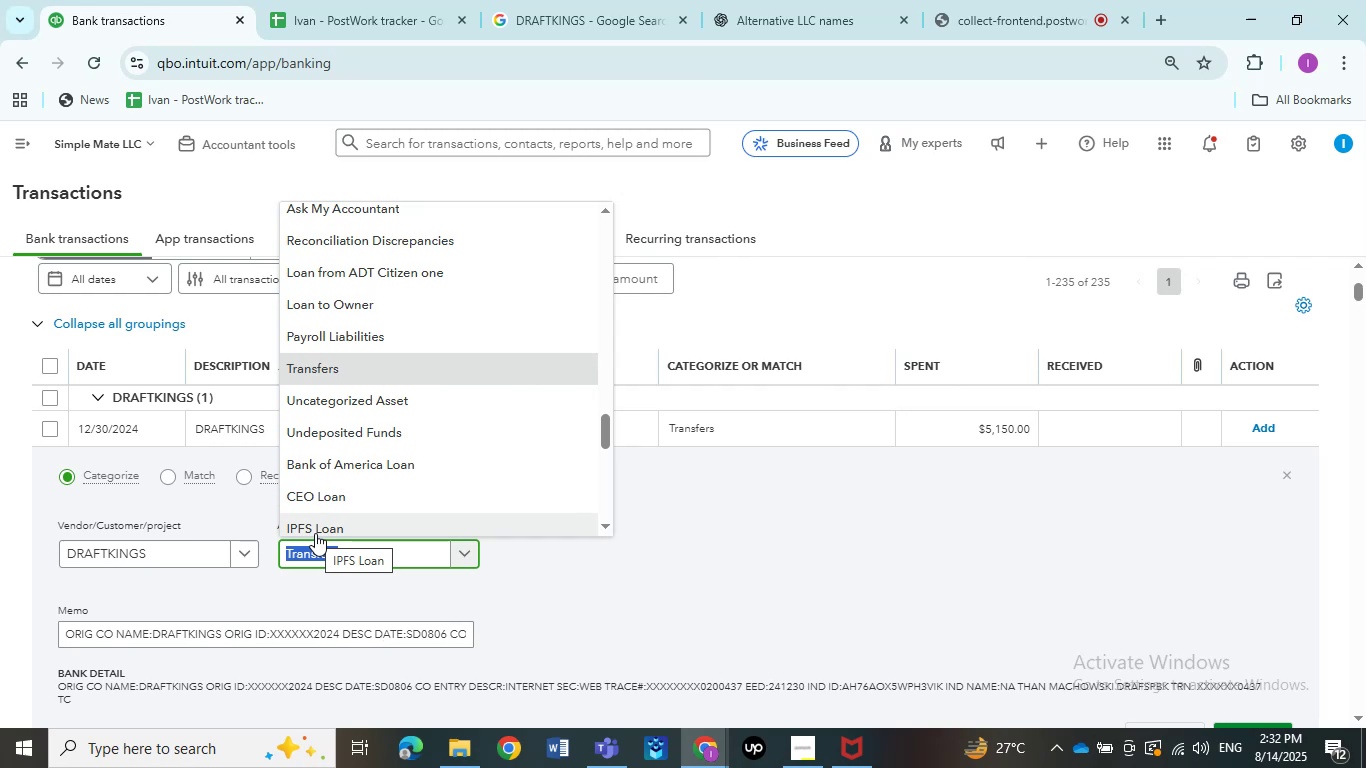 
scroll: coordinate [374, 415], scroll_direction: down, amount: 4.0
 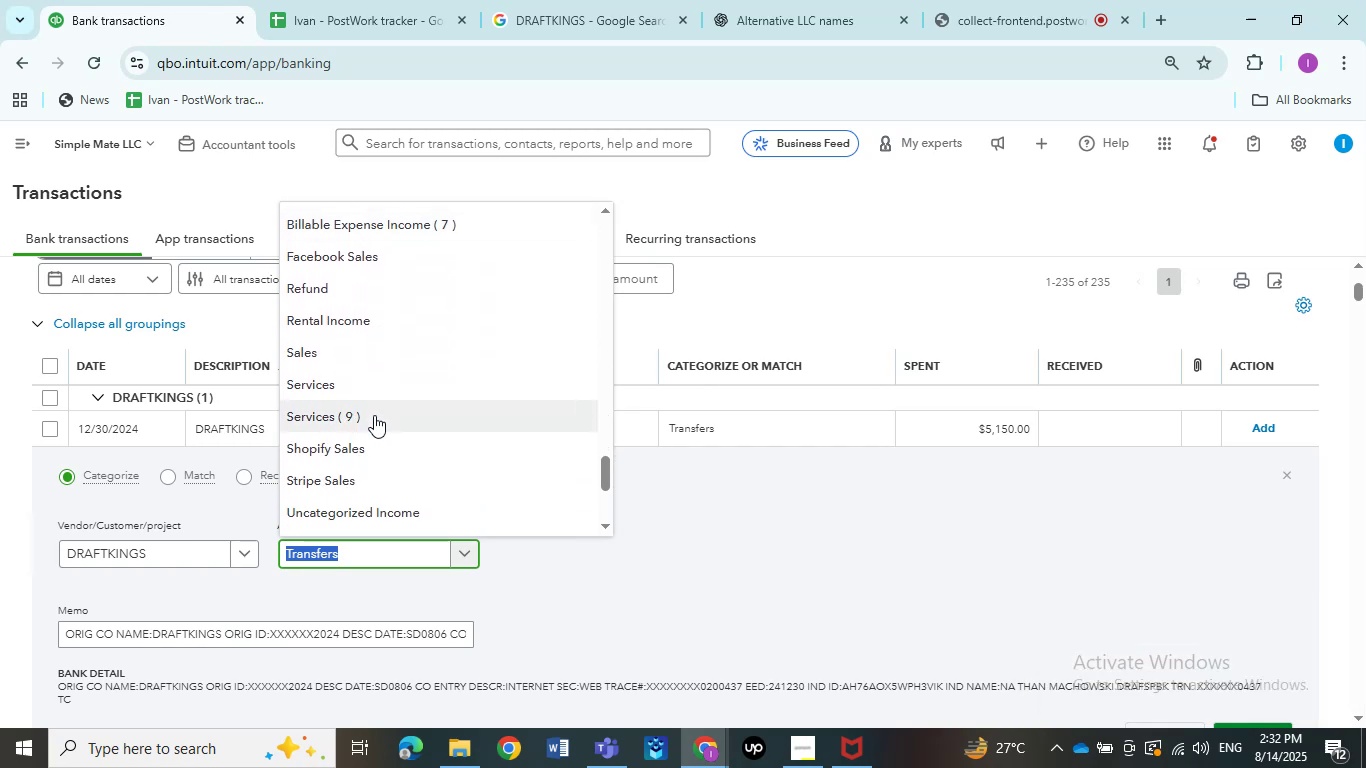 
wait(6.72)
 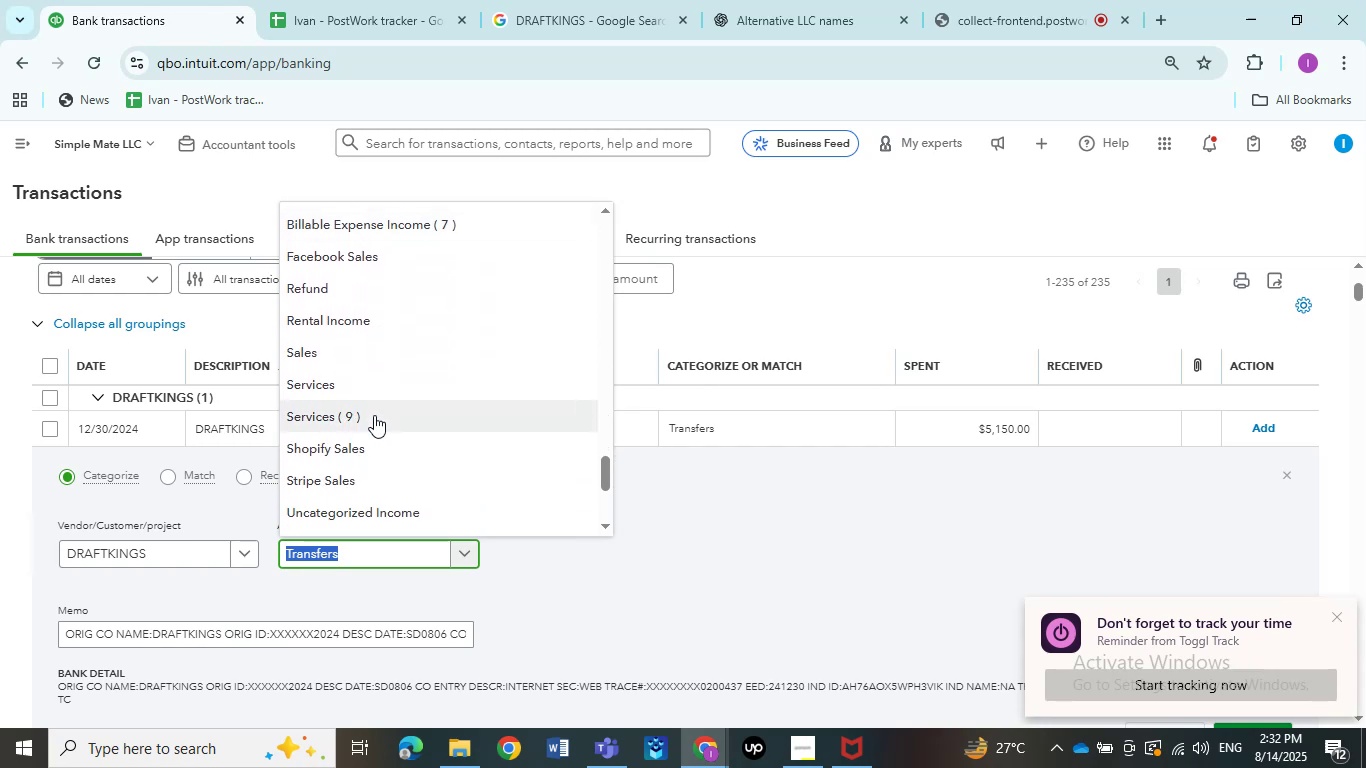 
scroll: coordinate [413, 455], scroll_direction: up, amount: 2.0
 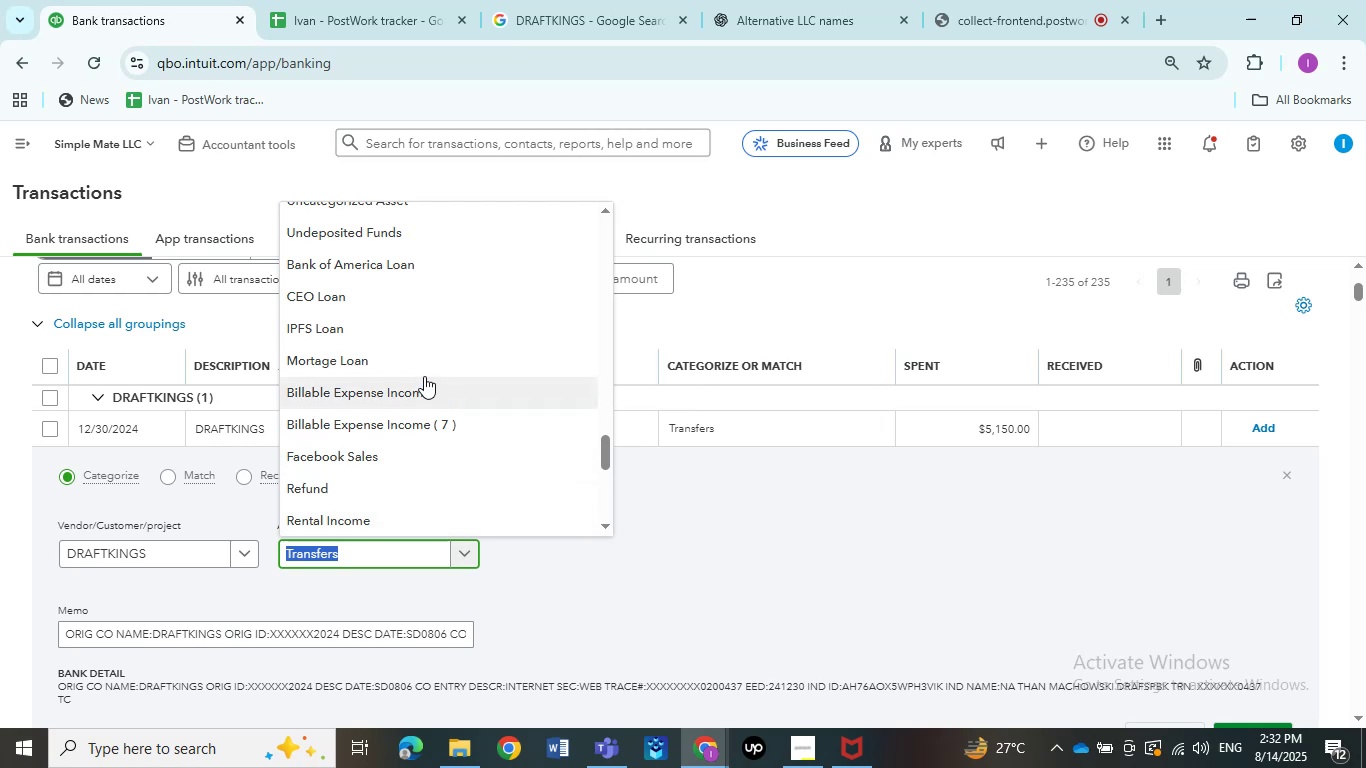 
wait(6.57)
 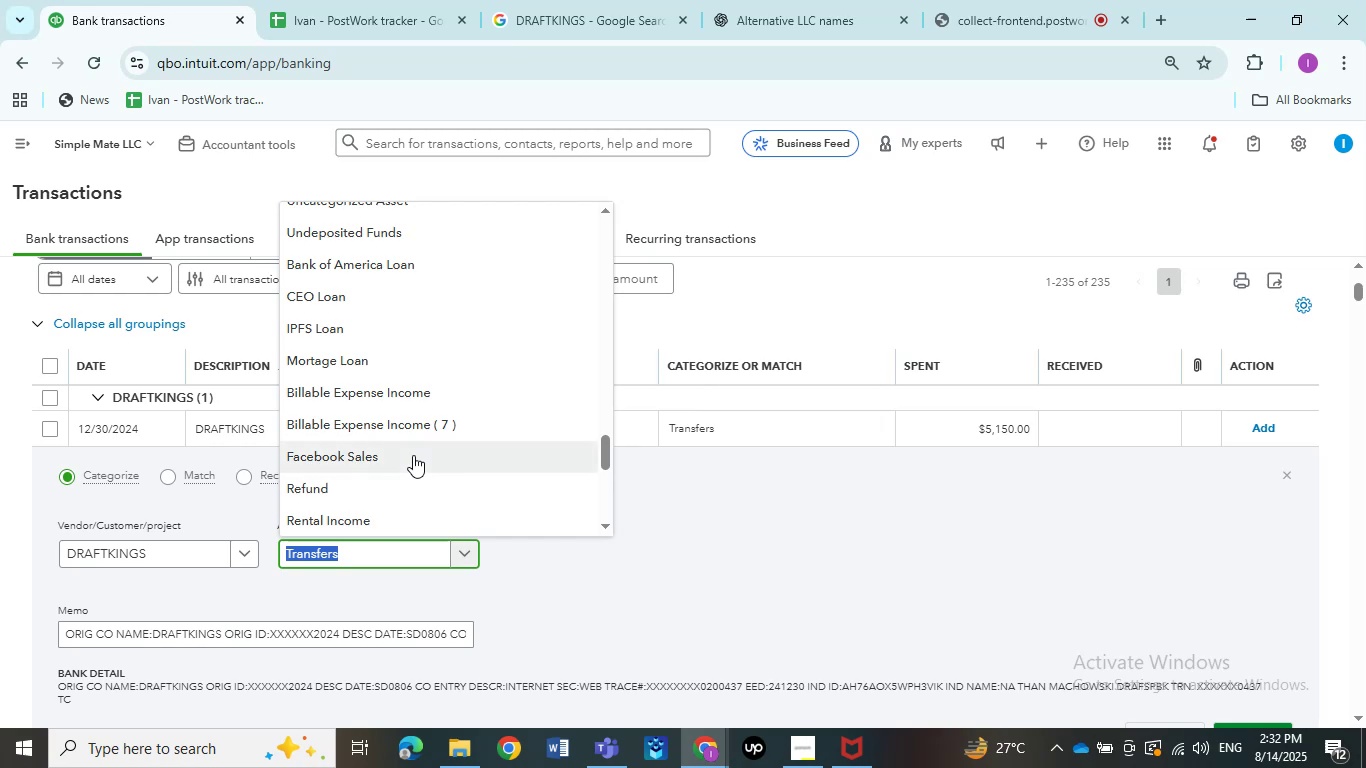 
scroll: coordinate [424, 376], scroll_direction: up, amount: 4.0
 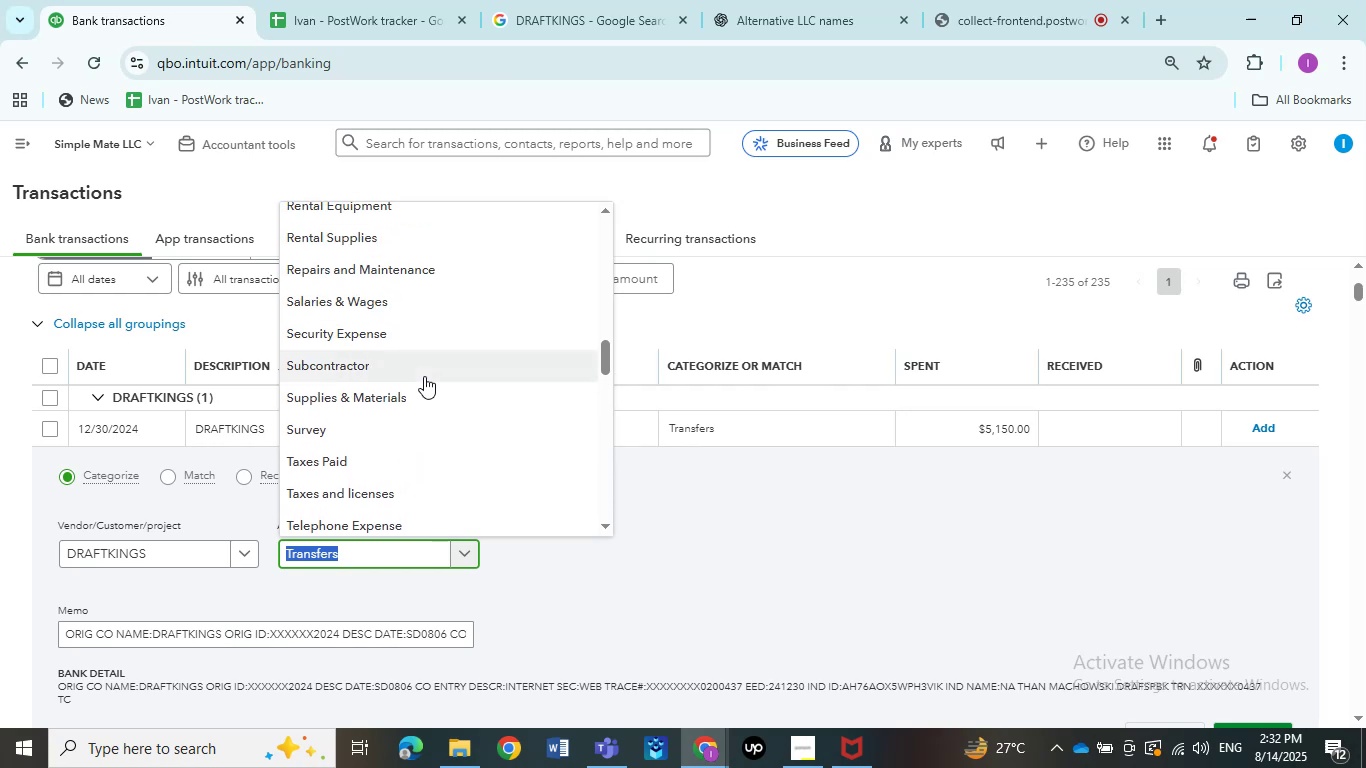 
wait(8.26)
 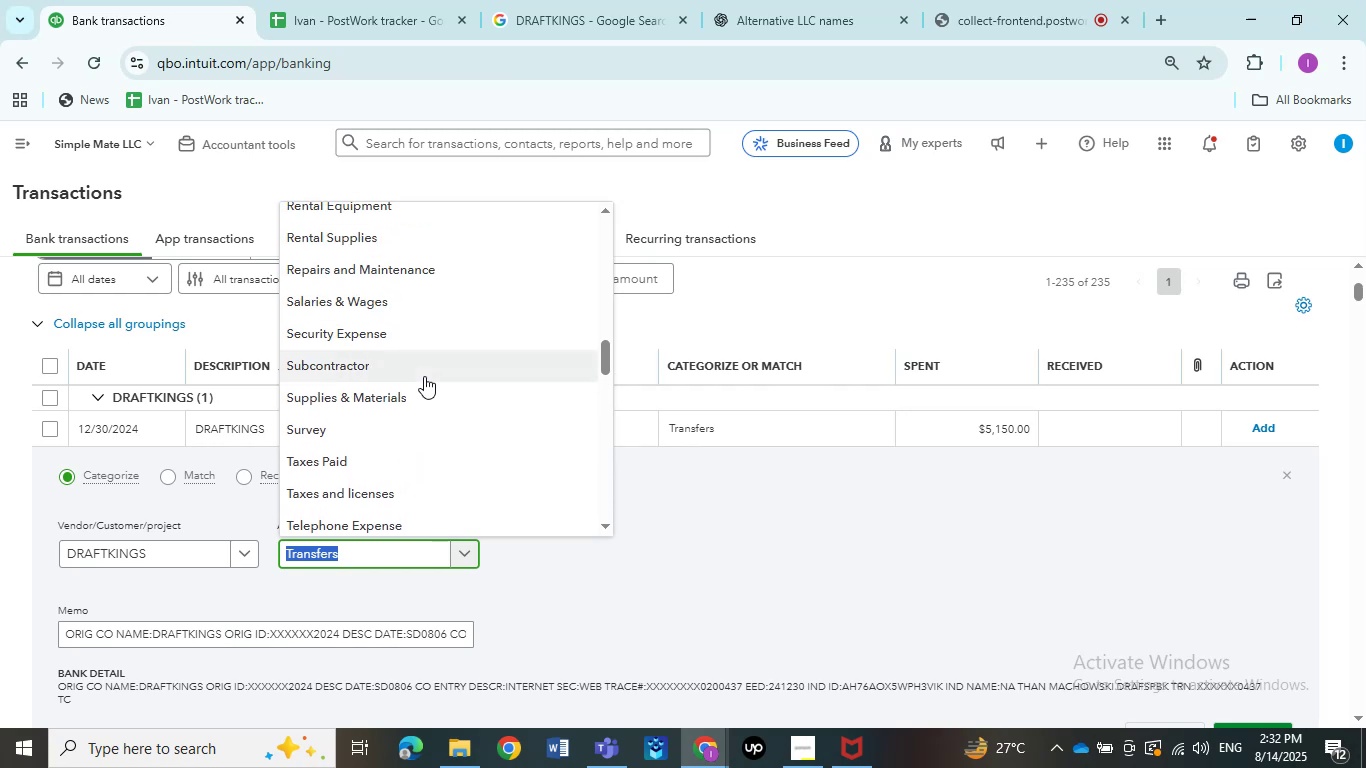 
scroll: coordinate [333, 487], scroll_direction: up, amount: 6.0
 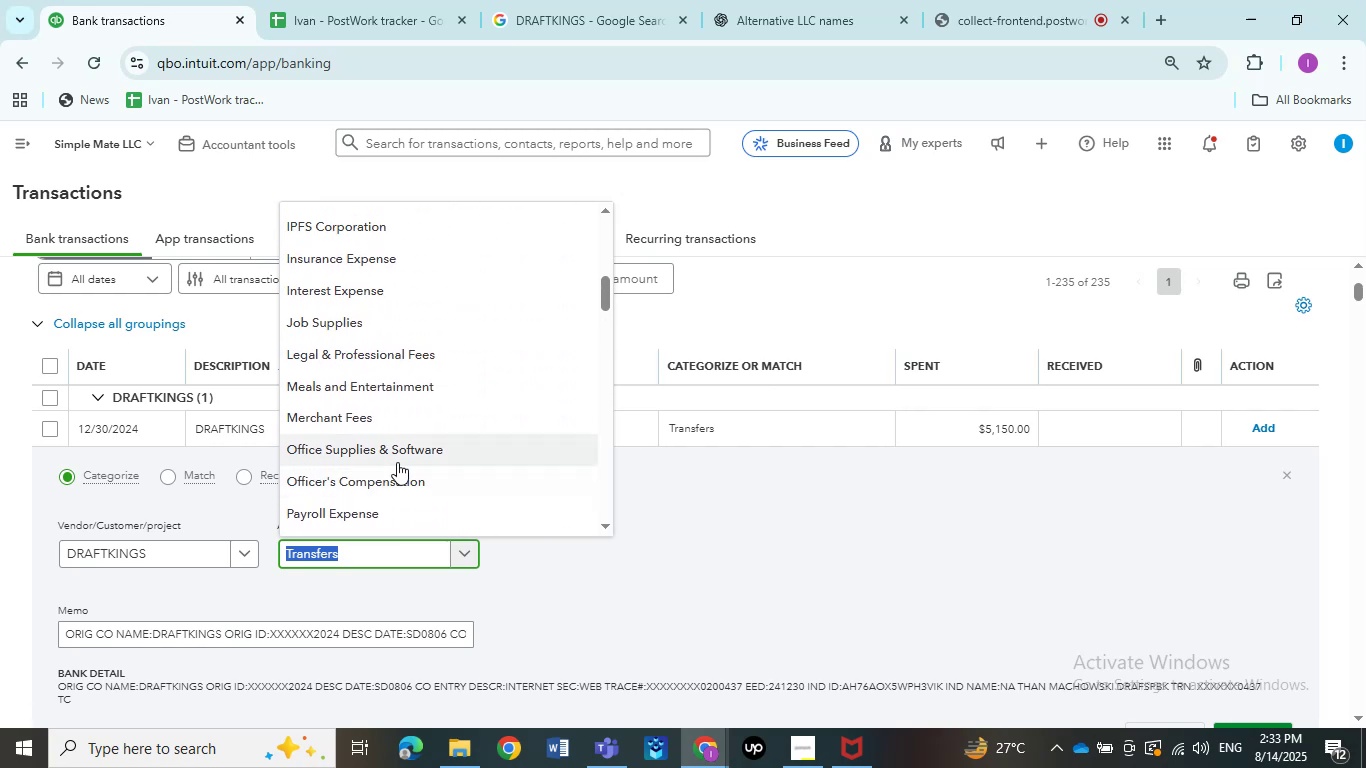 
left_click([398, 459])
 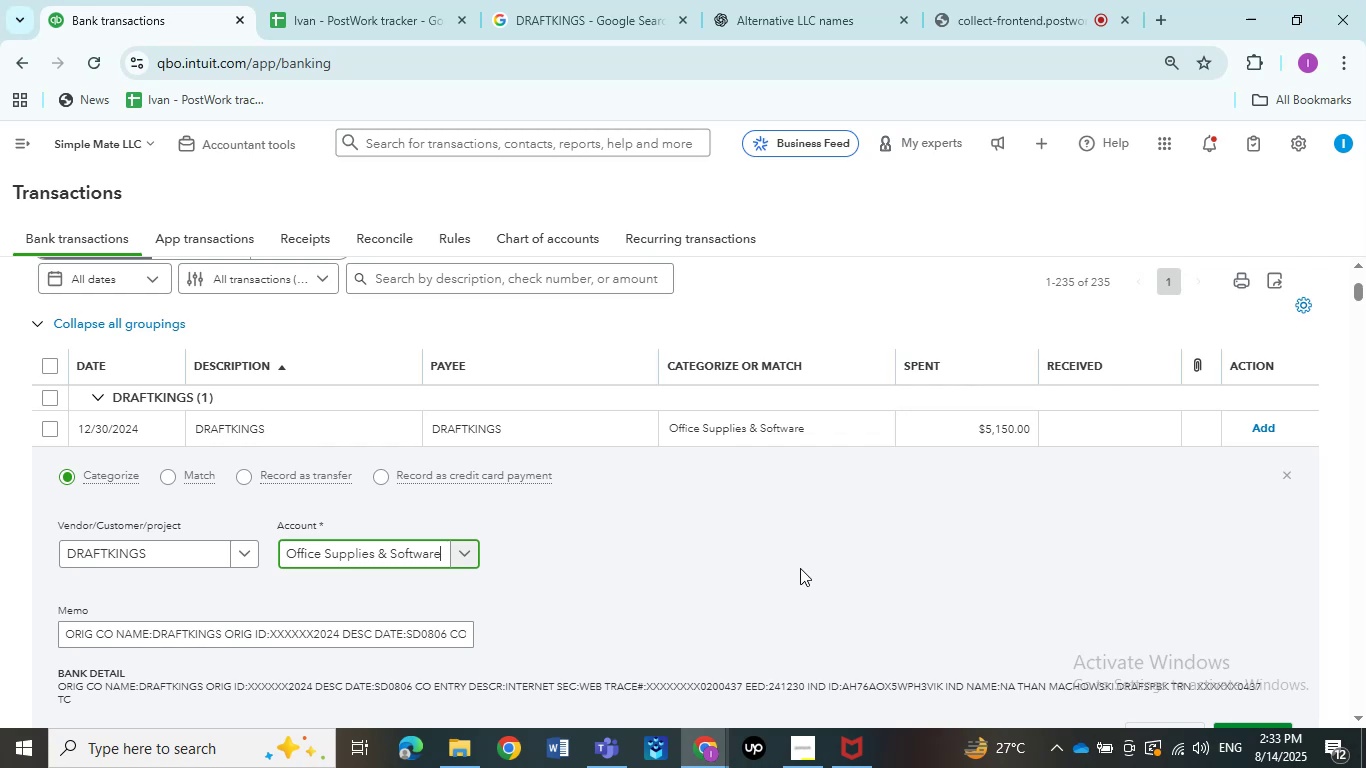 
wait(28.38)
 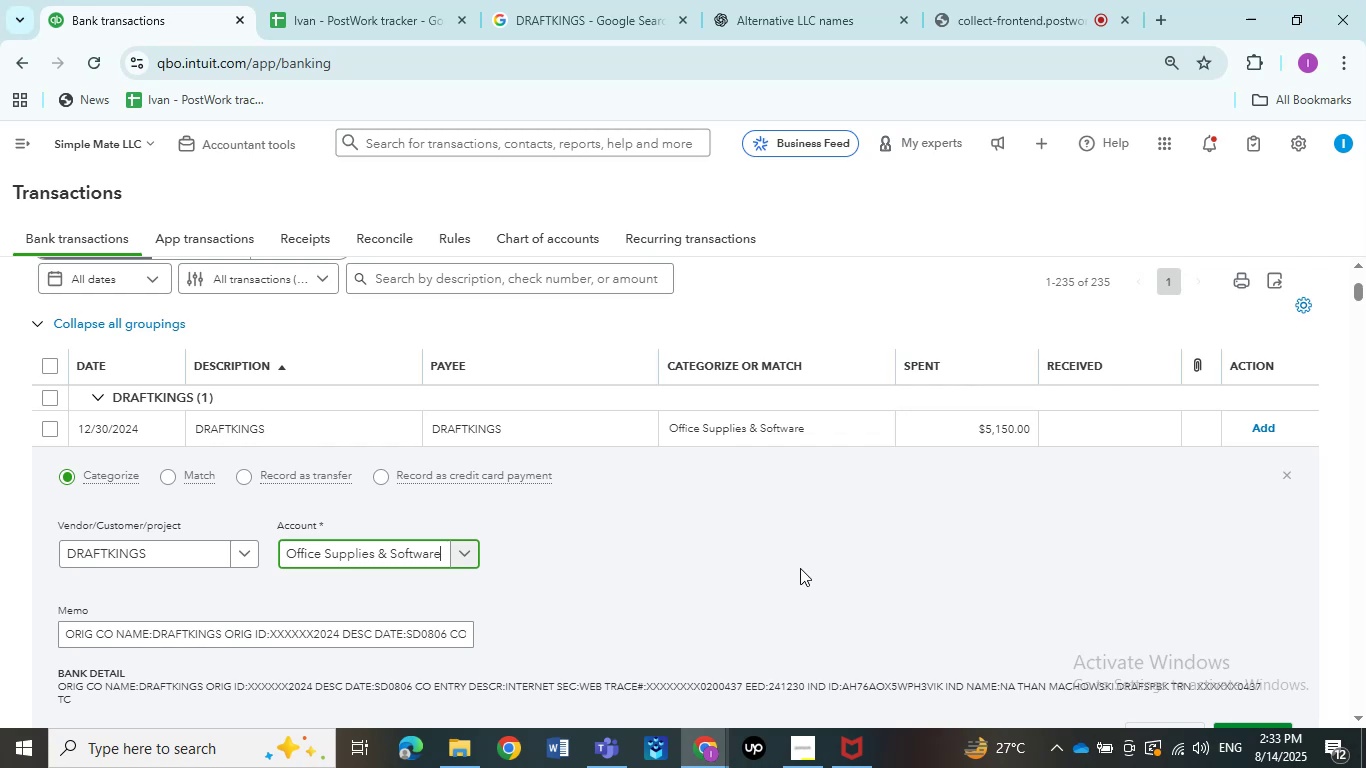 
scroll: coordinate [787, 613], scroll_direction: down, amount: 1.0
 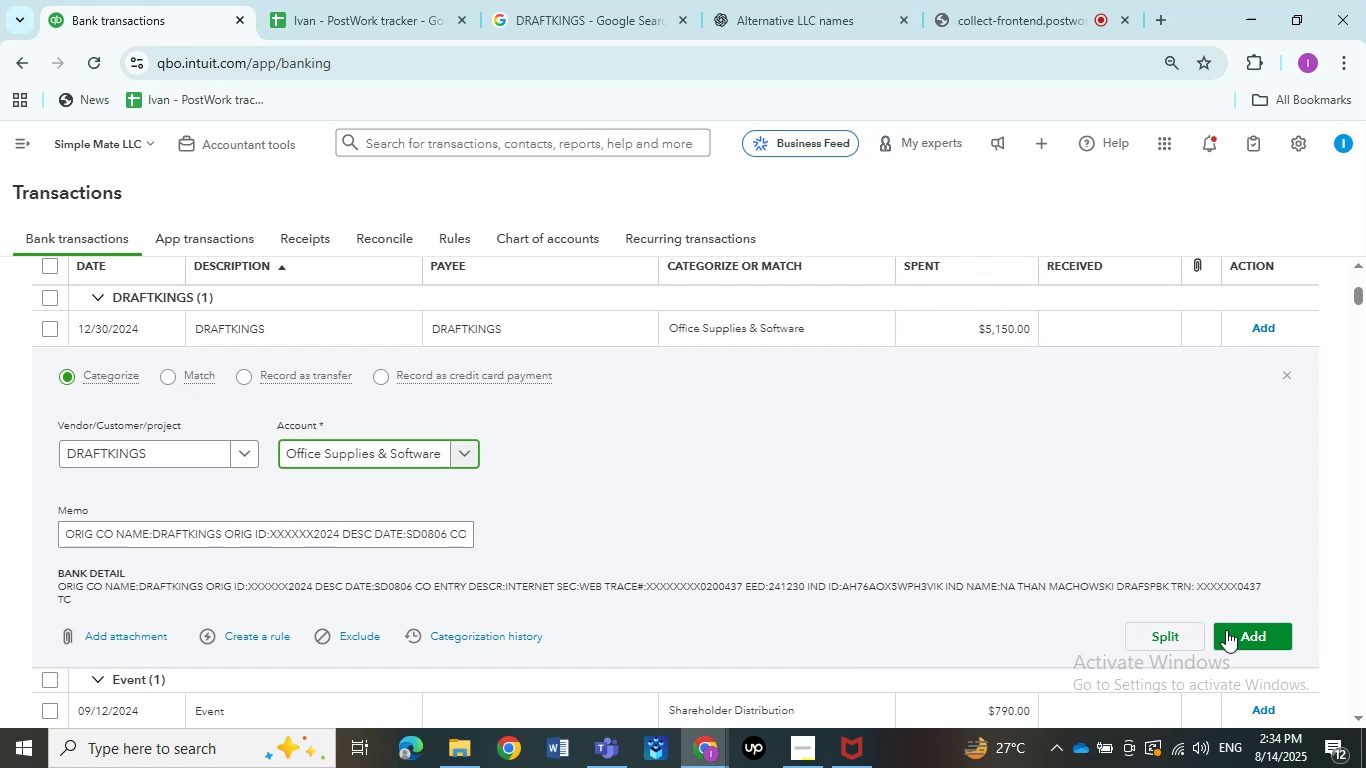 
wait(29.38)
 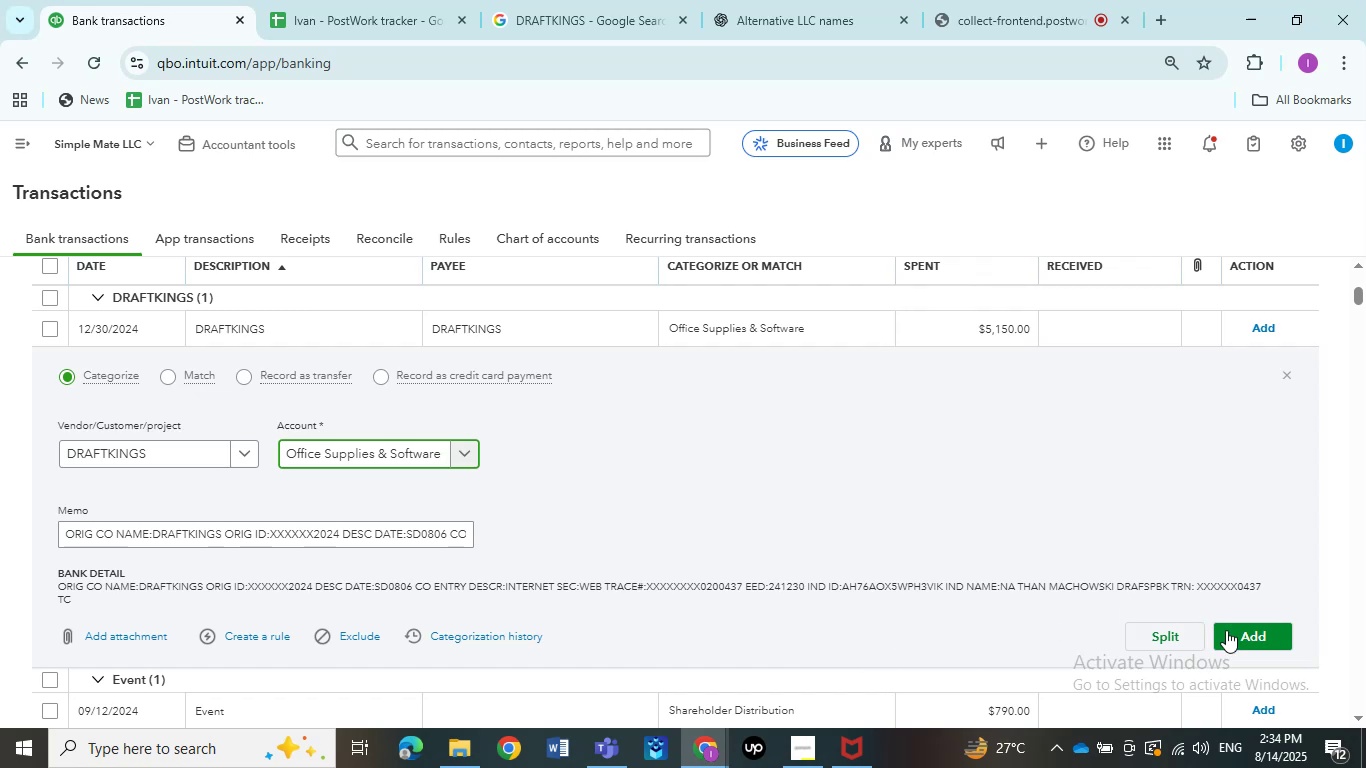 
left_click([1261, 630])
 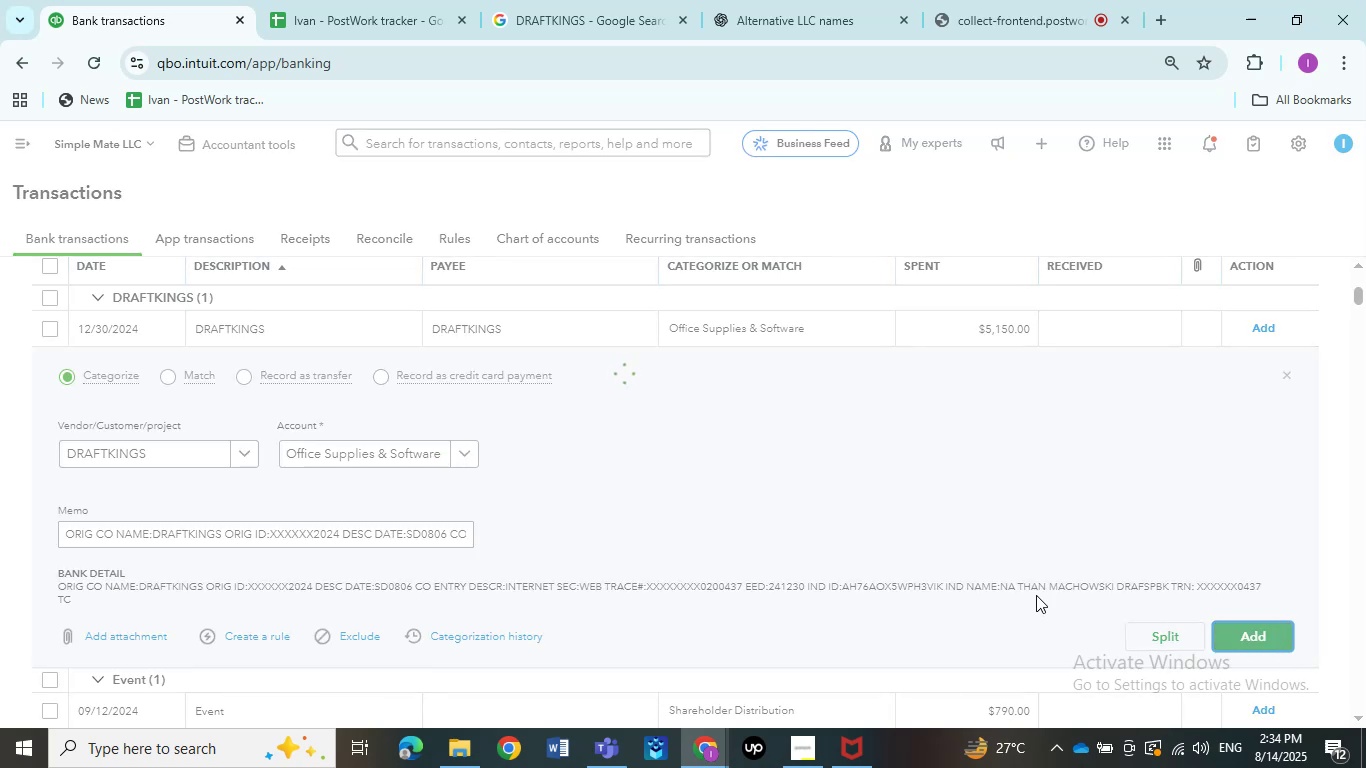 
wait(5.79)
 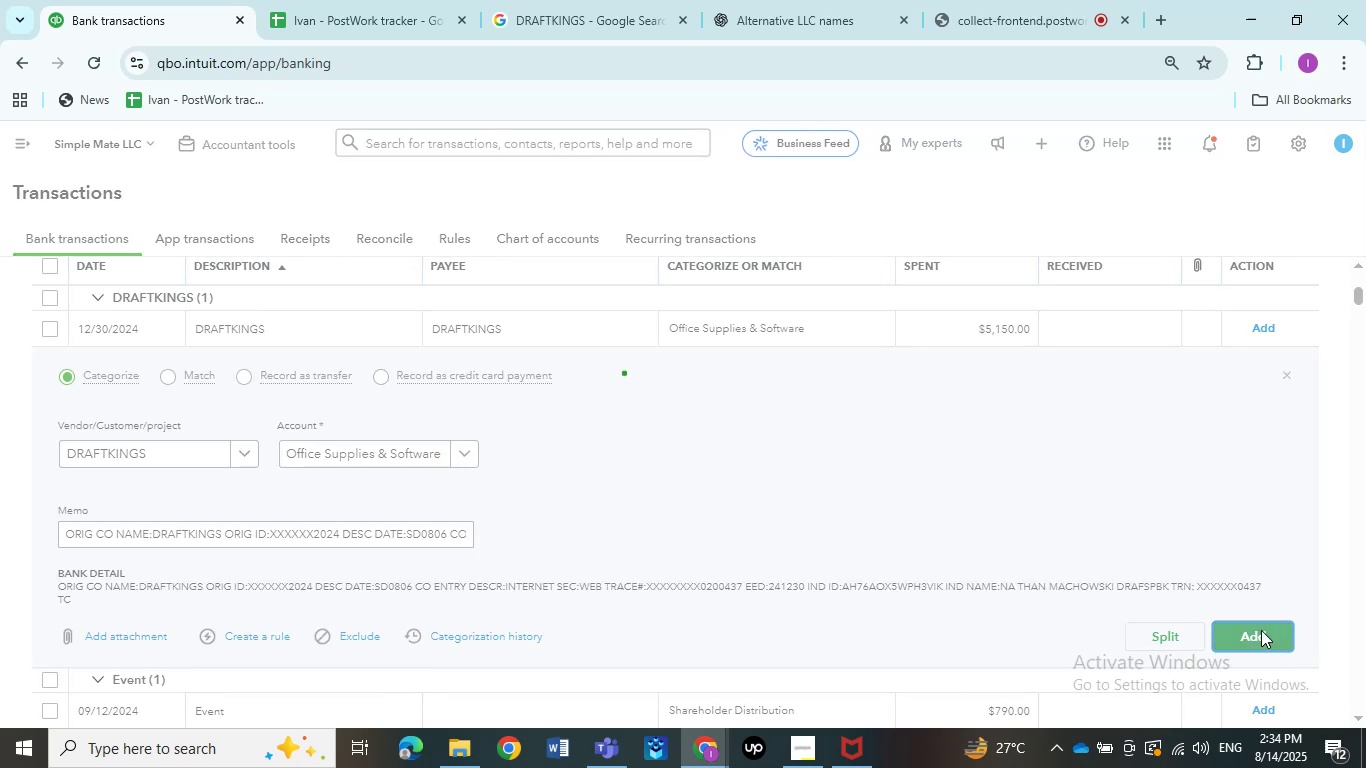 
left_click([289, 334])
 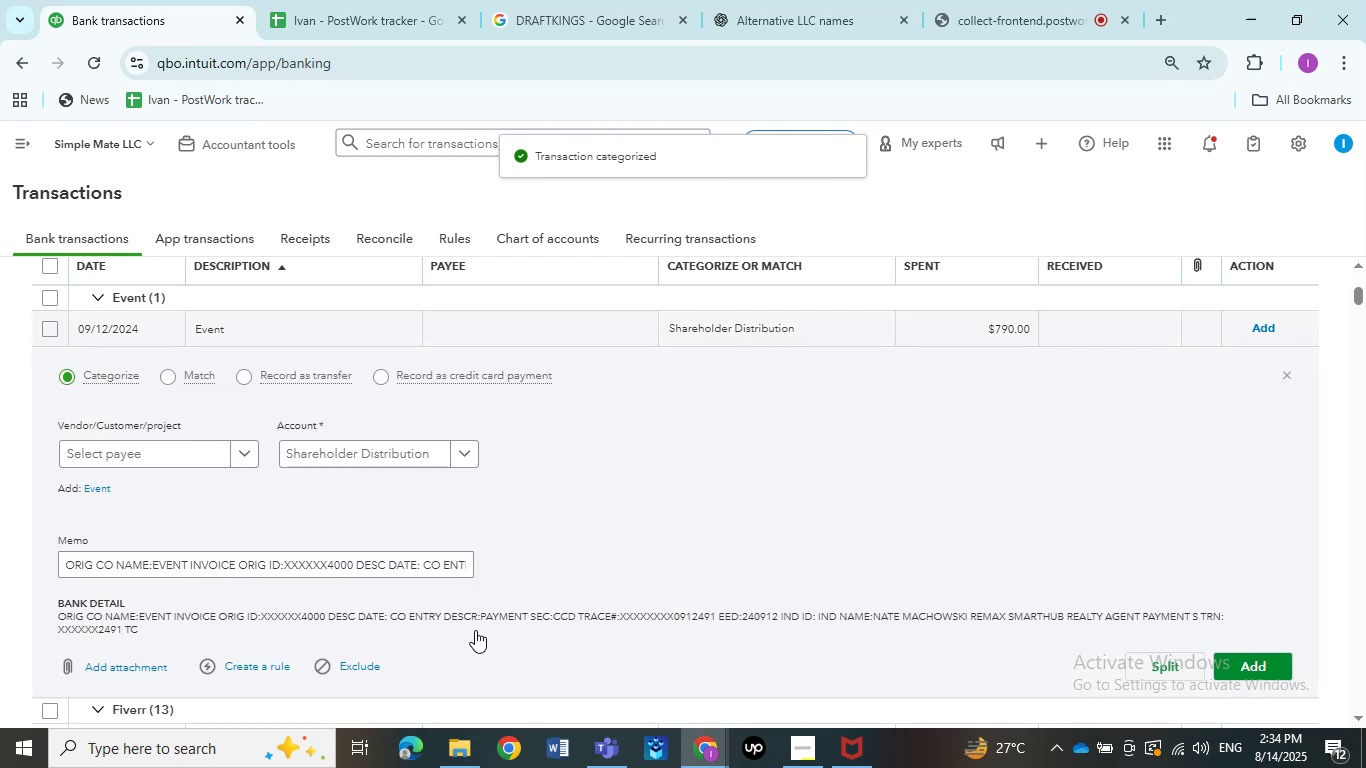 
wait(10.02)
 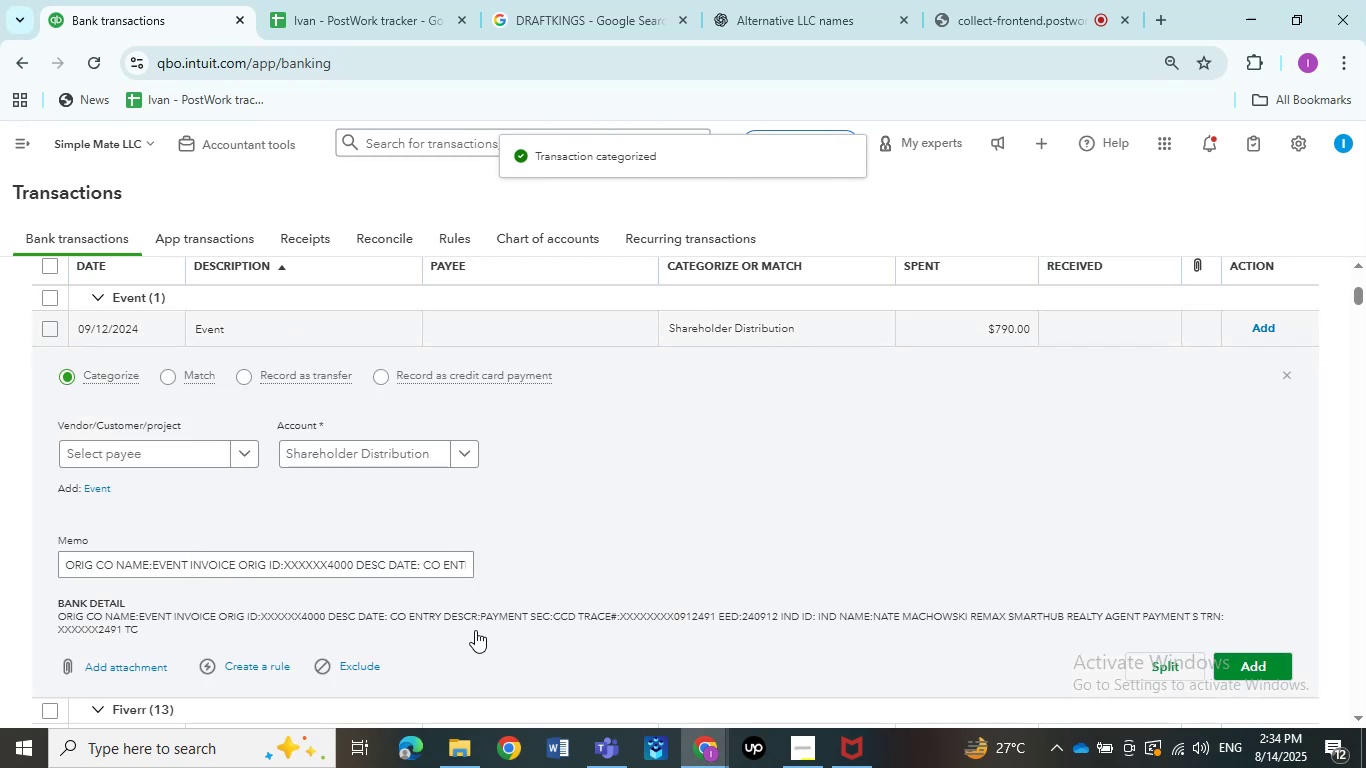 
left_click_drag(start_coordinate=[234, 566], to_coordinate=[226, 562])
 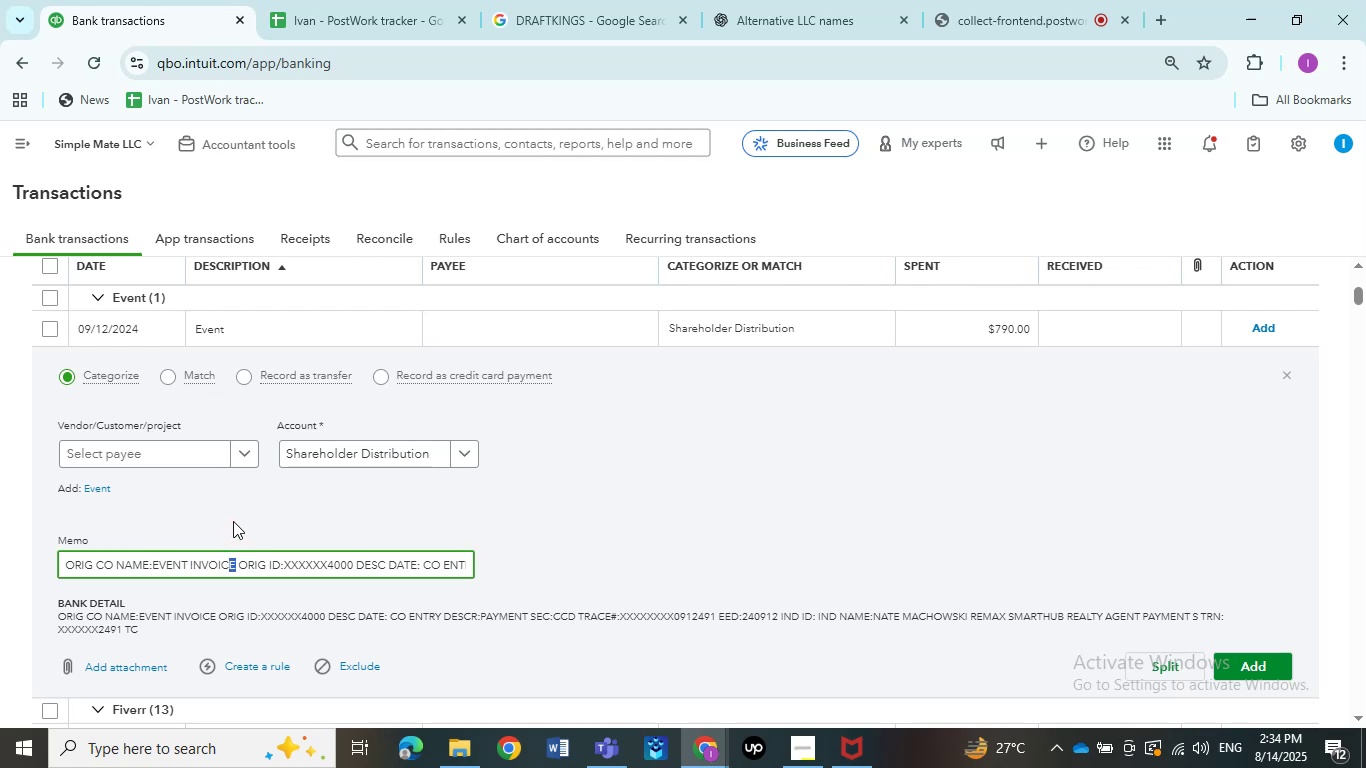 
key(Control+C)
 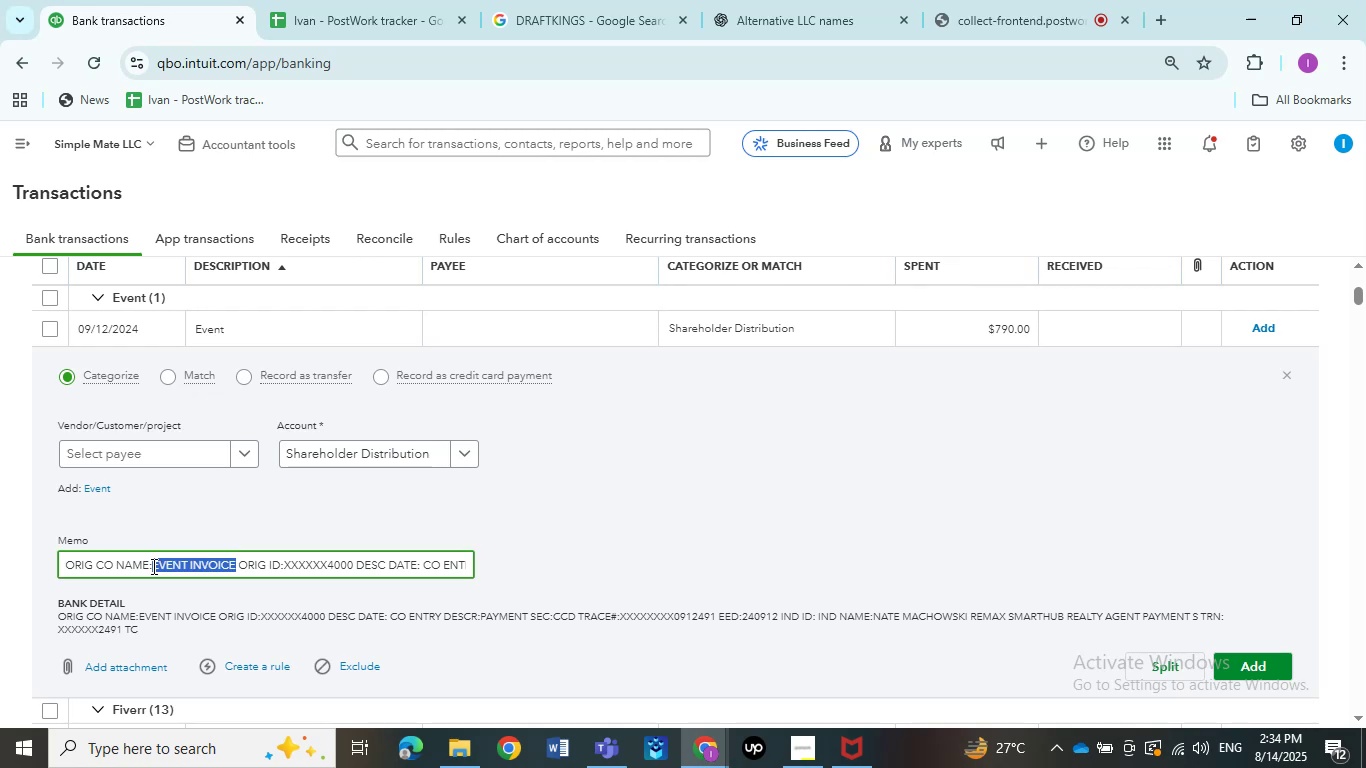 
key(Control+C)
 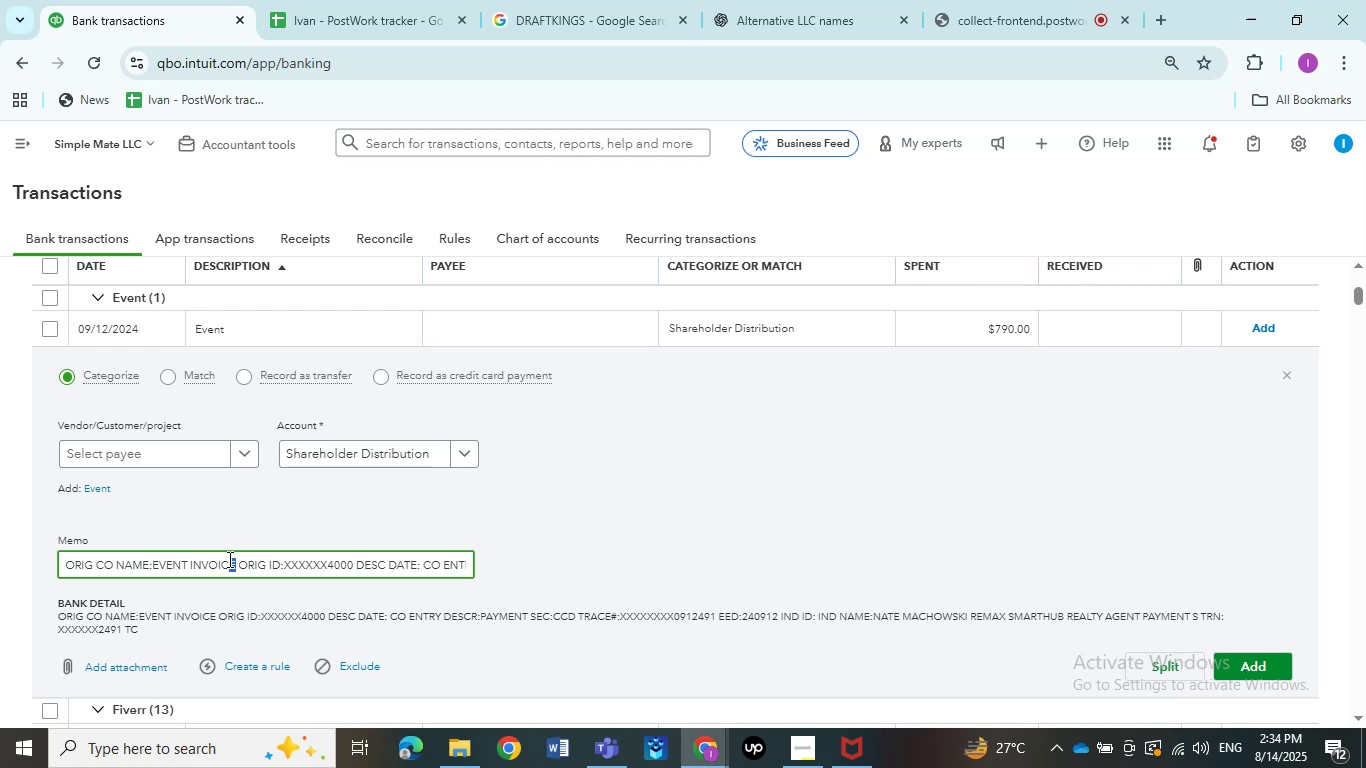 
left_click([233, 521])
 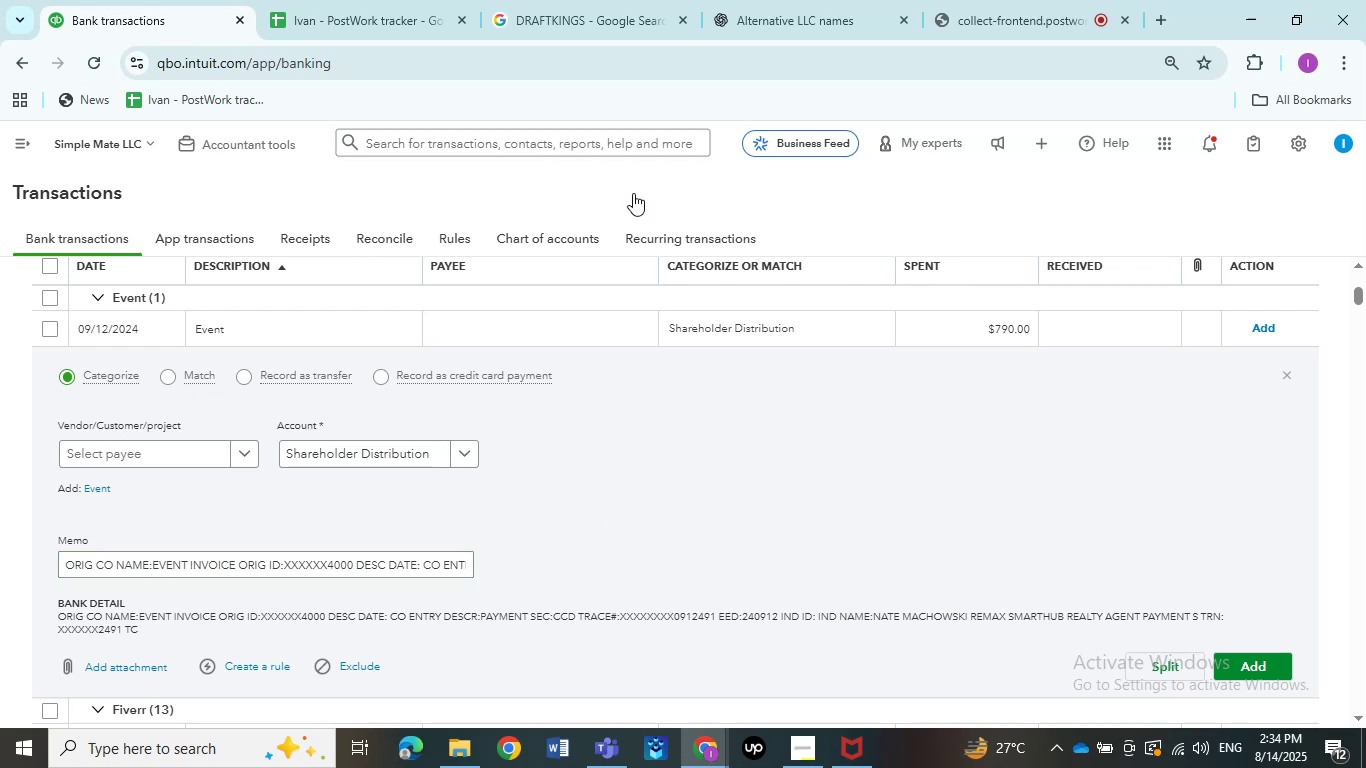 
left_click([633, 0])
 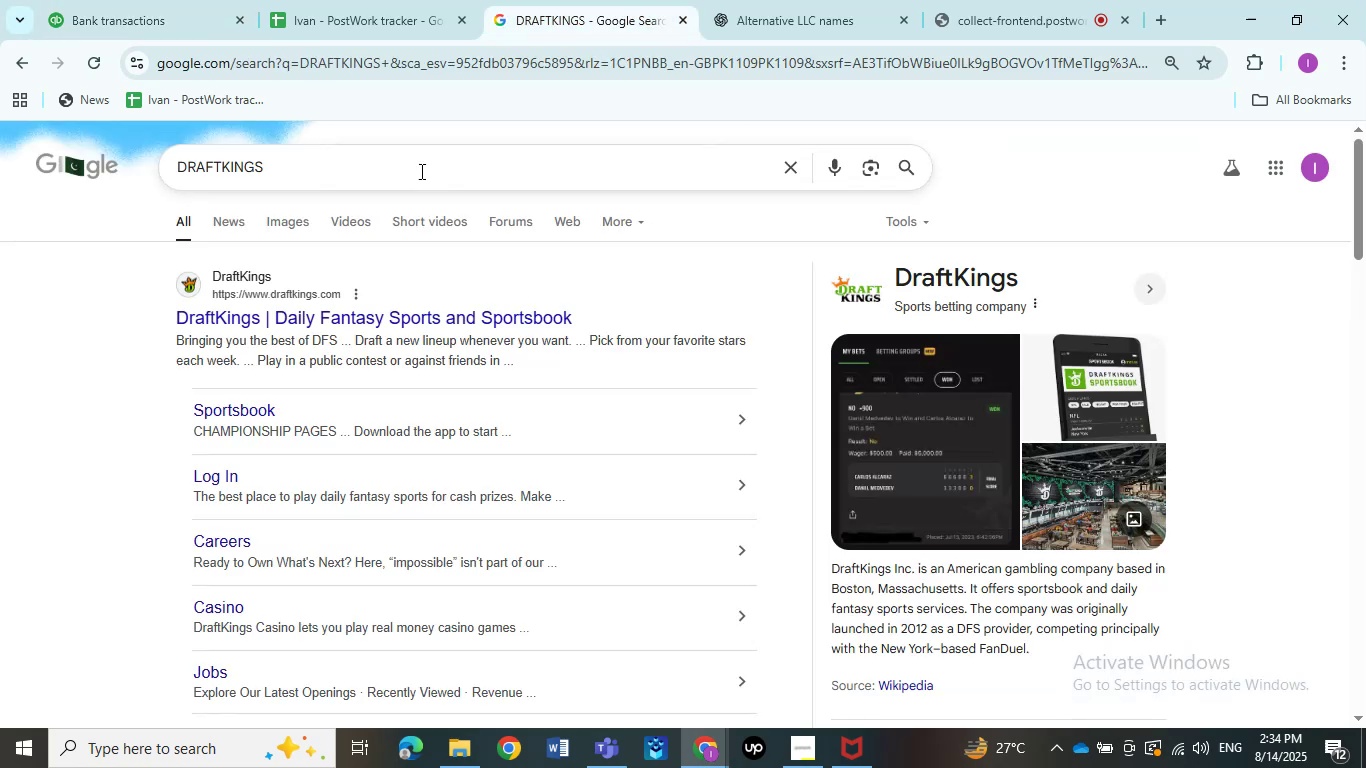 
left_click_drag(start_coordinate=[412, 172], to_coordinate=[0, 185])
 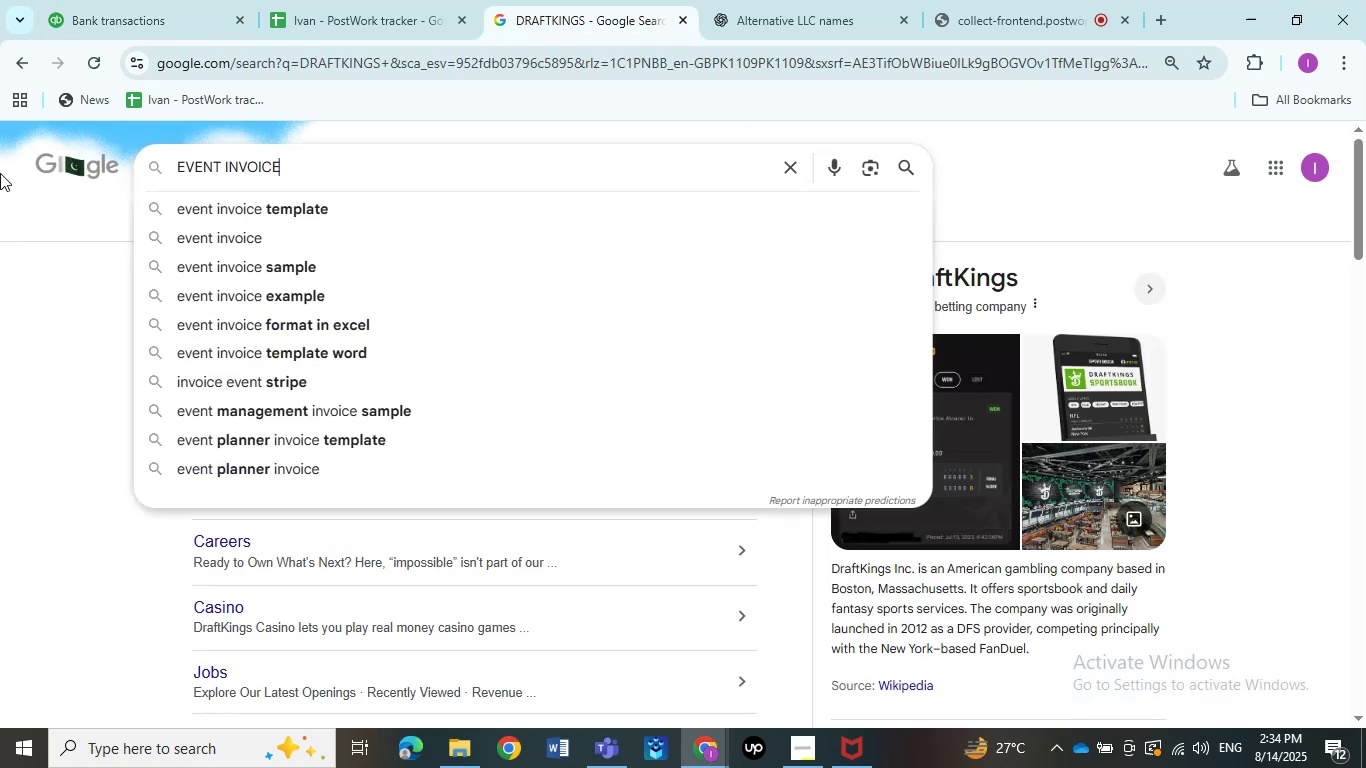 
key(Control+ControlLeft)
 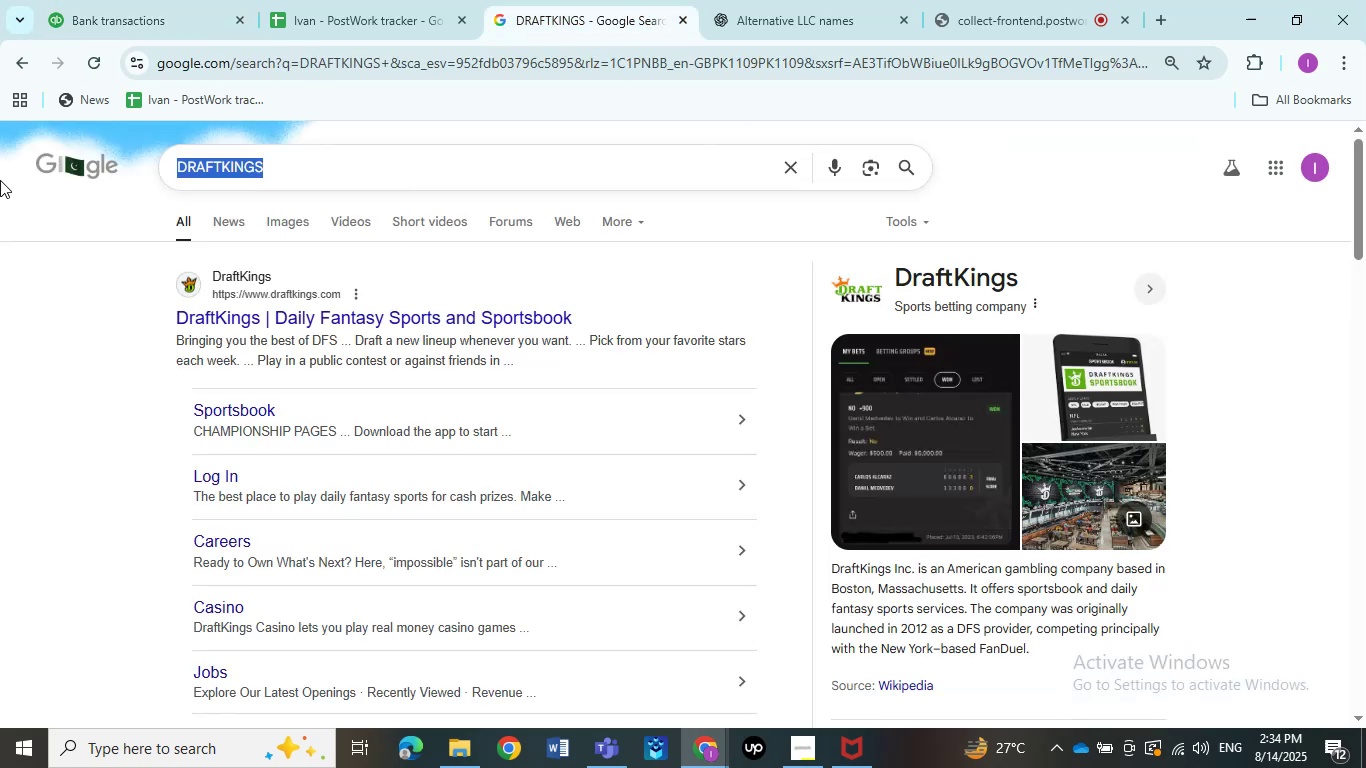 
key(Control+V)
 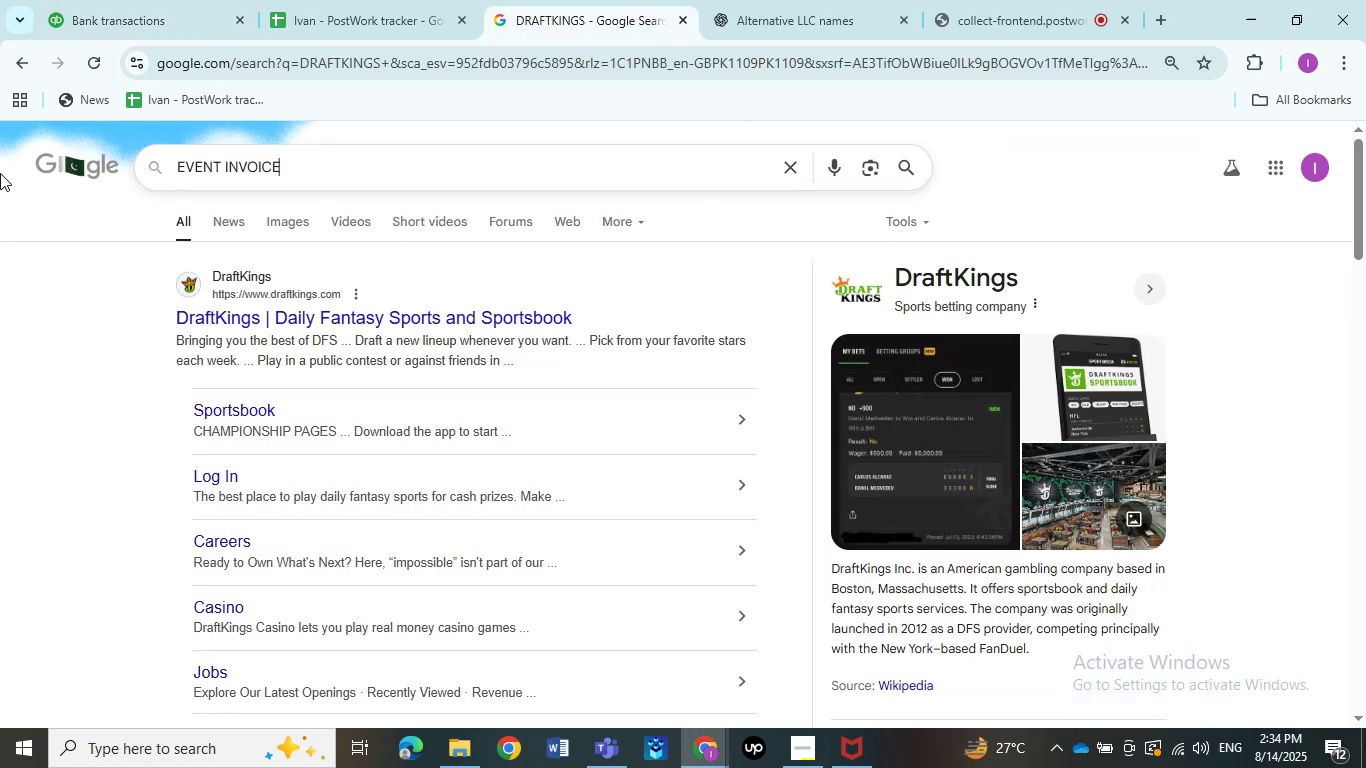 
key(NumpadEnter)
 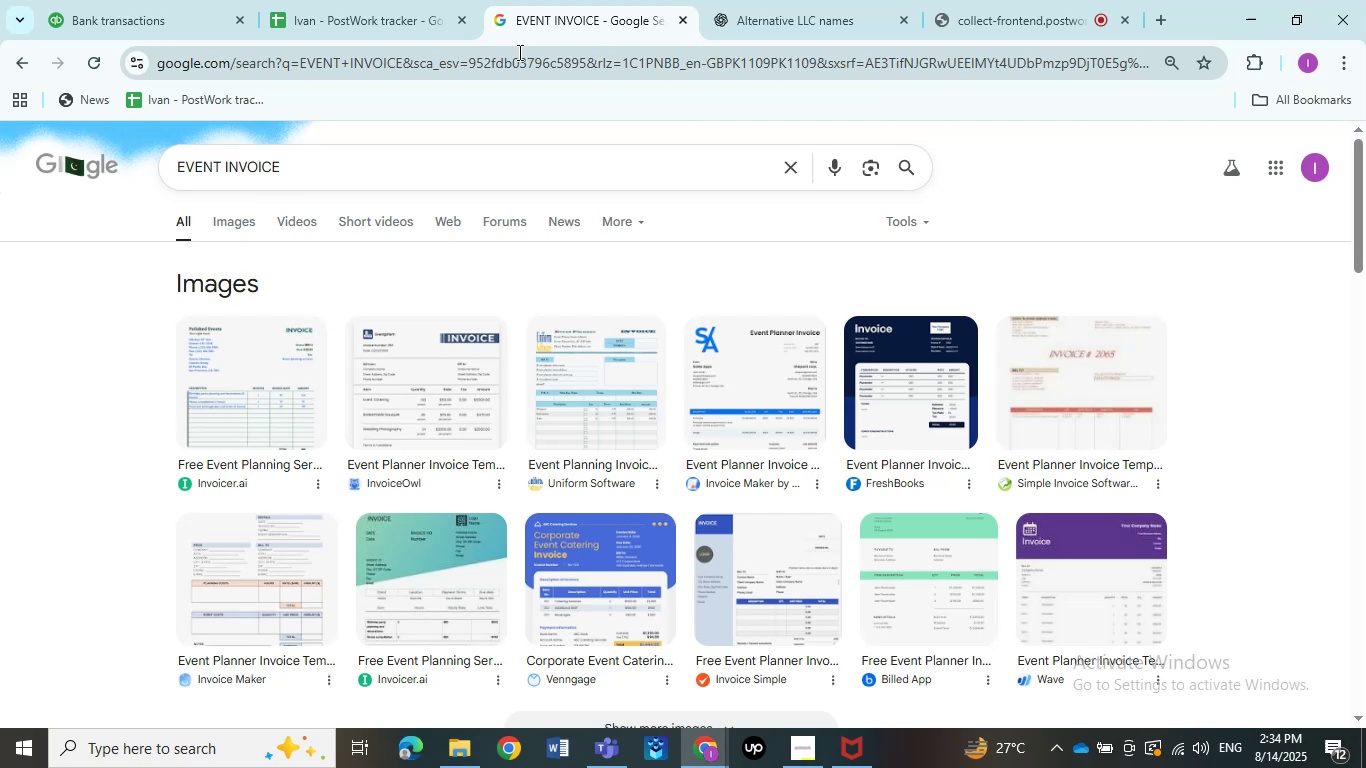 
wait(17.19)
 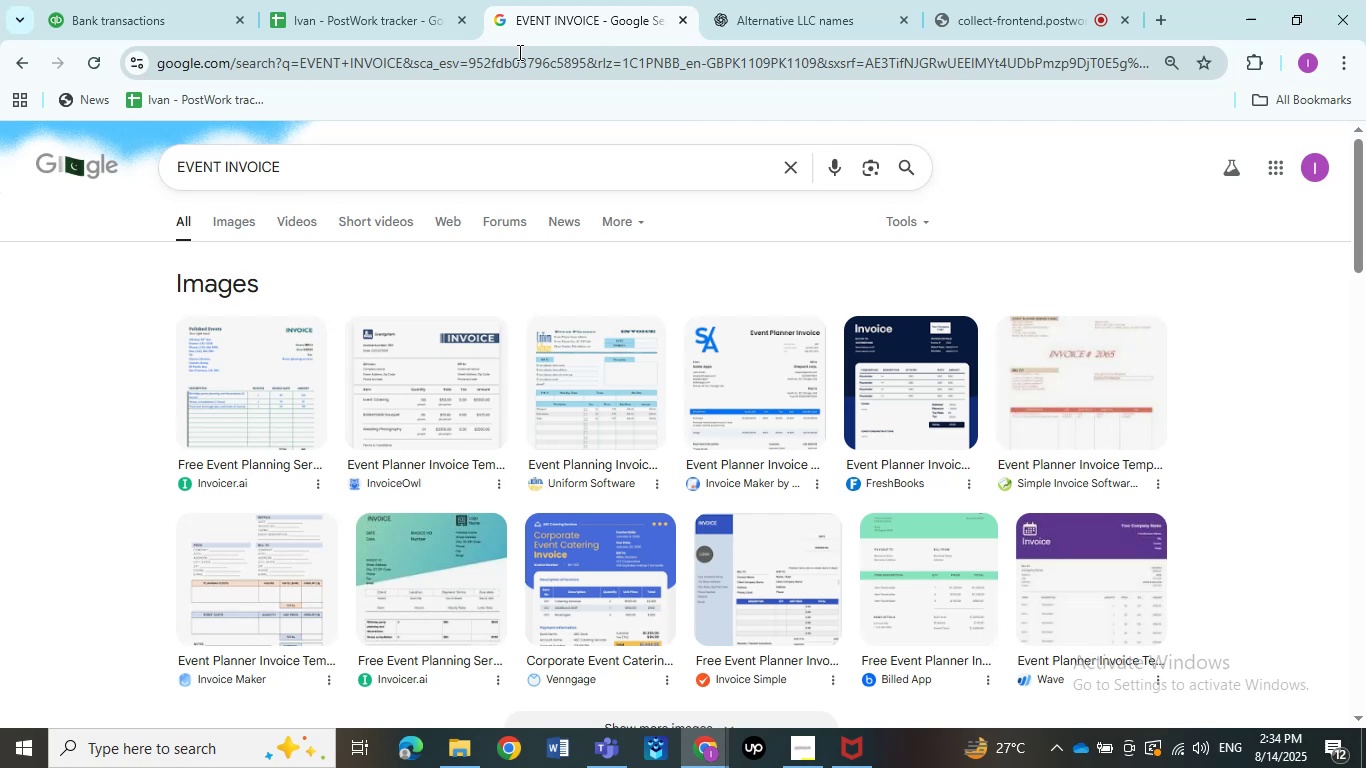 
left_click([82, 0])
 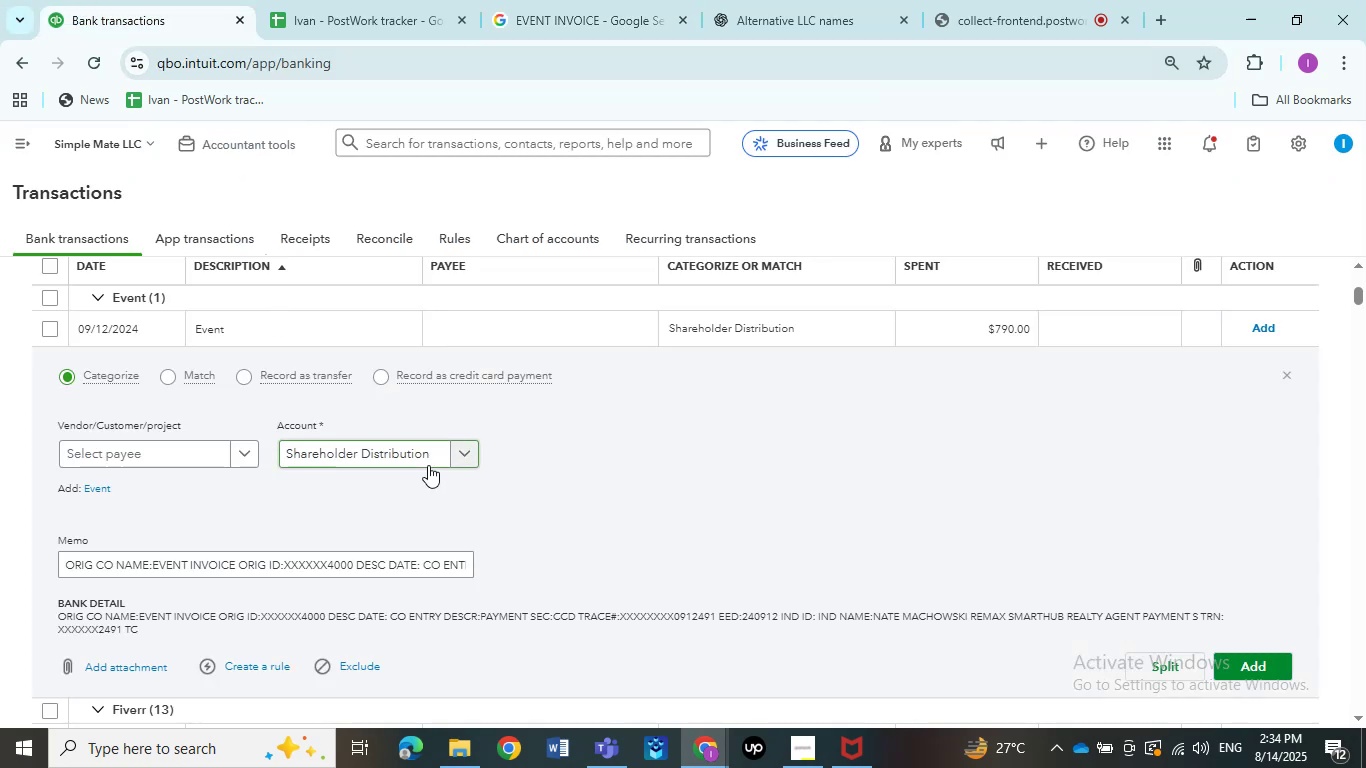 
left_click([183, 462])
 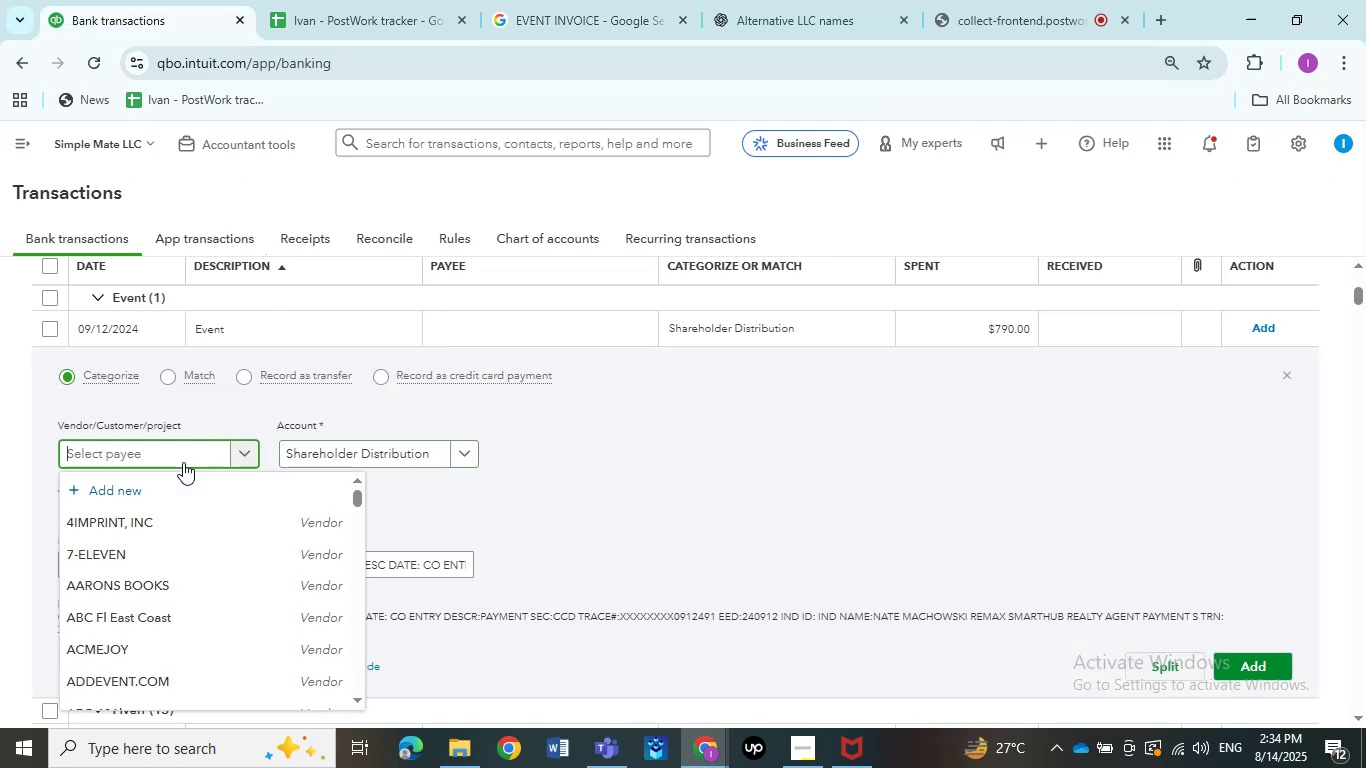 
hold_key(key=ControlLeft, duration=0.8)
 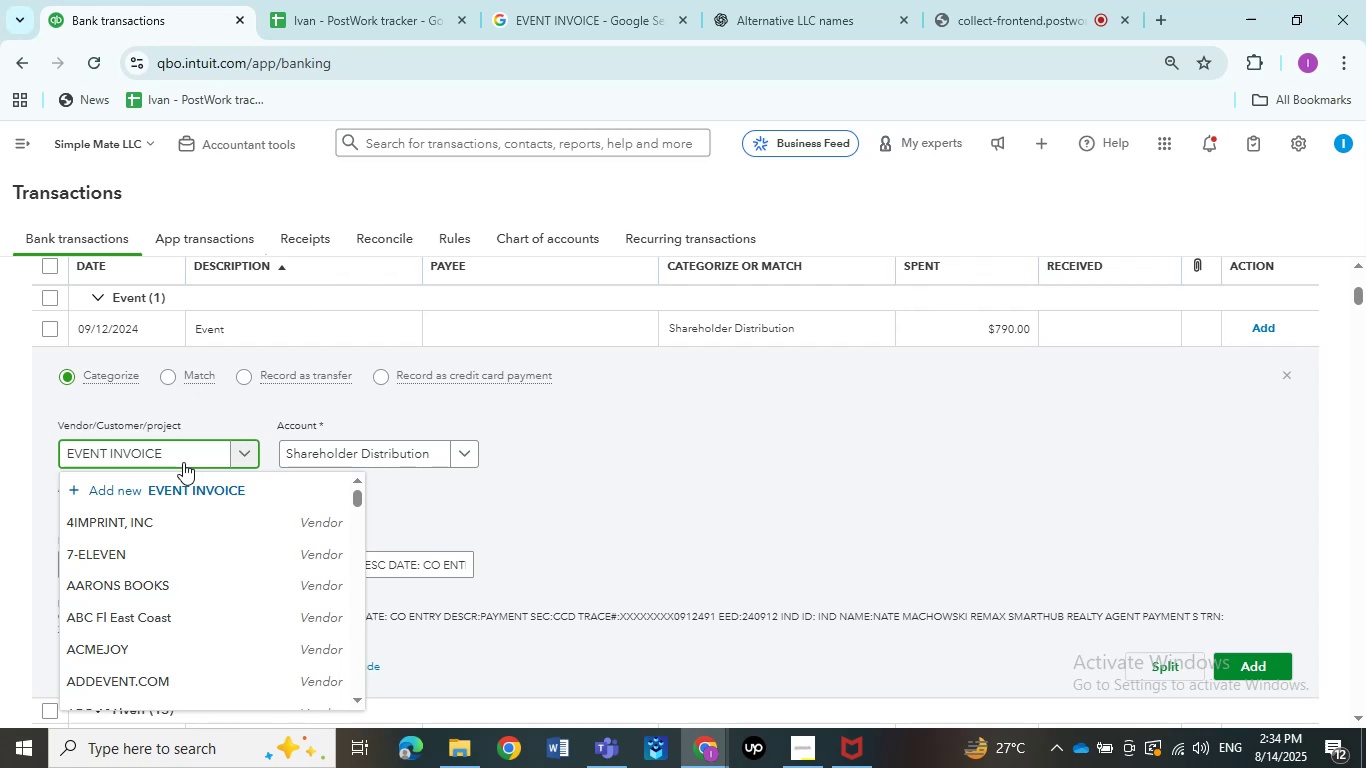 
hold_key(key=V, duration=0.38)
 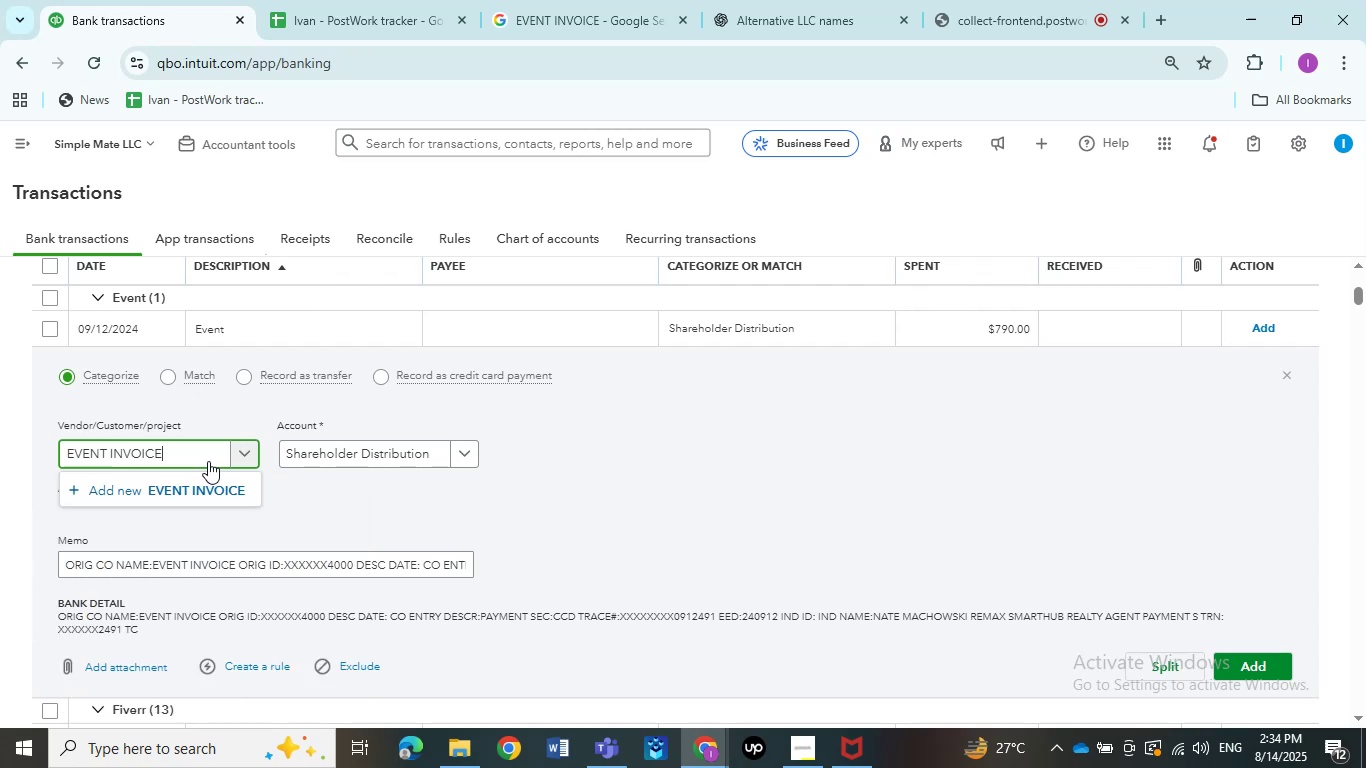 
left_click([212, 491])
 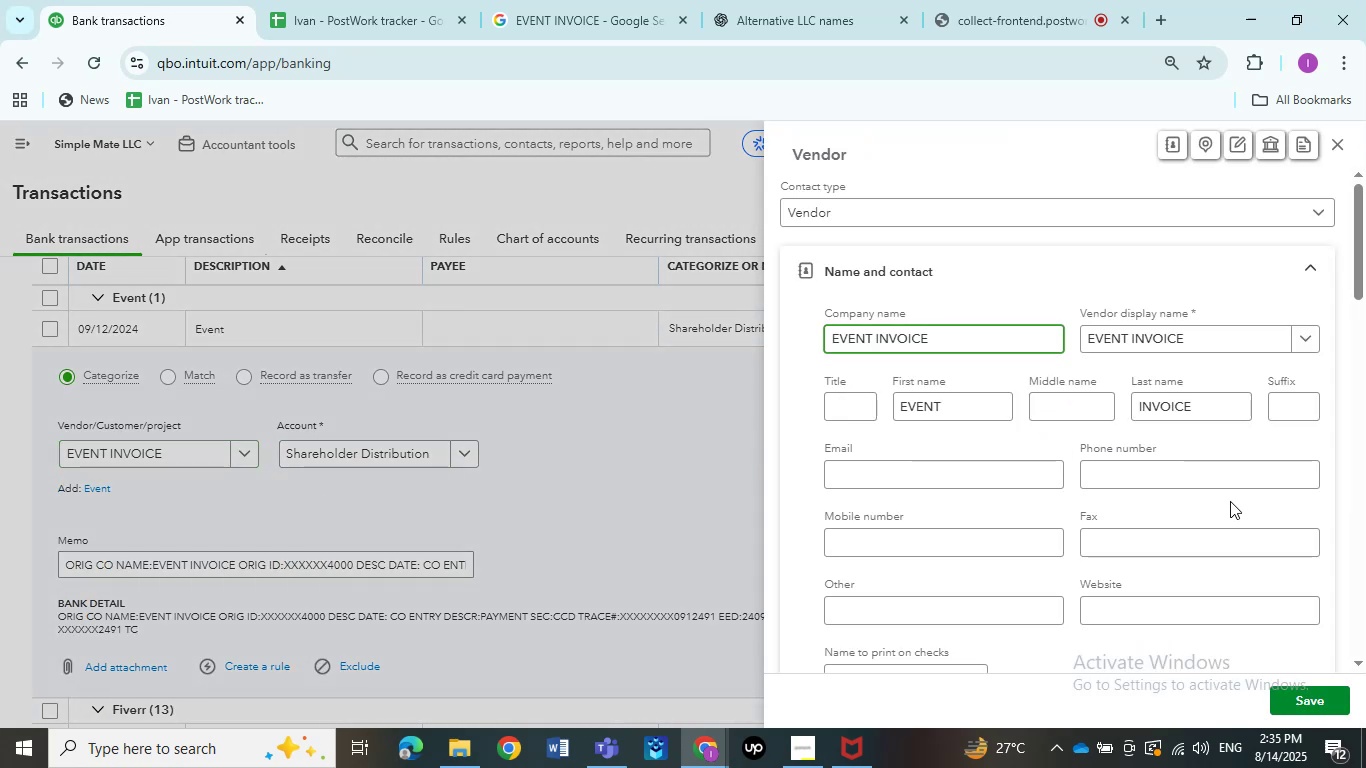 
left_click([1301, 696])
 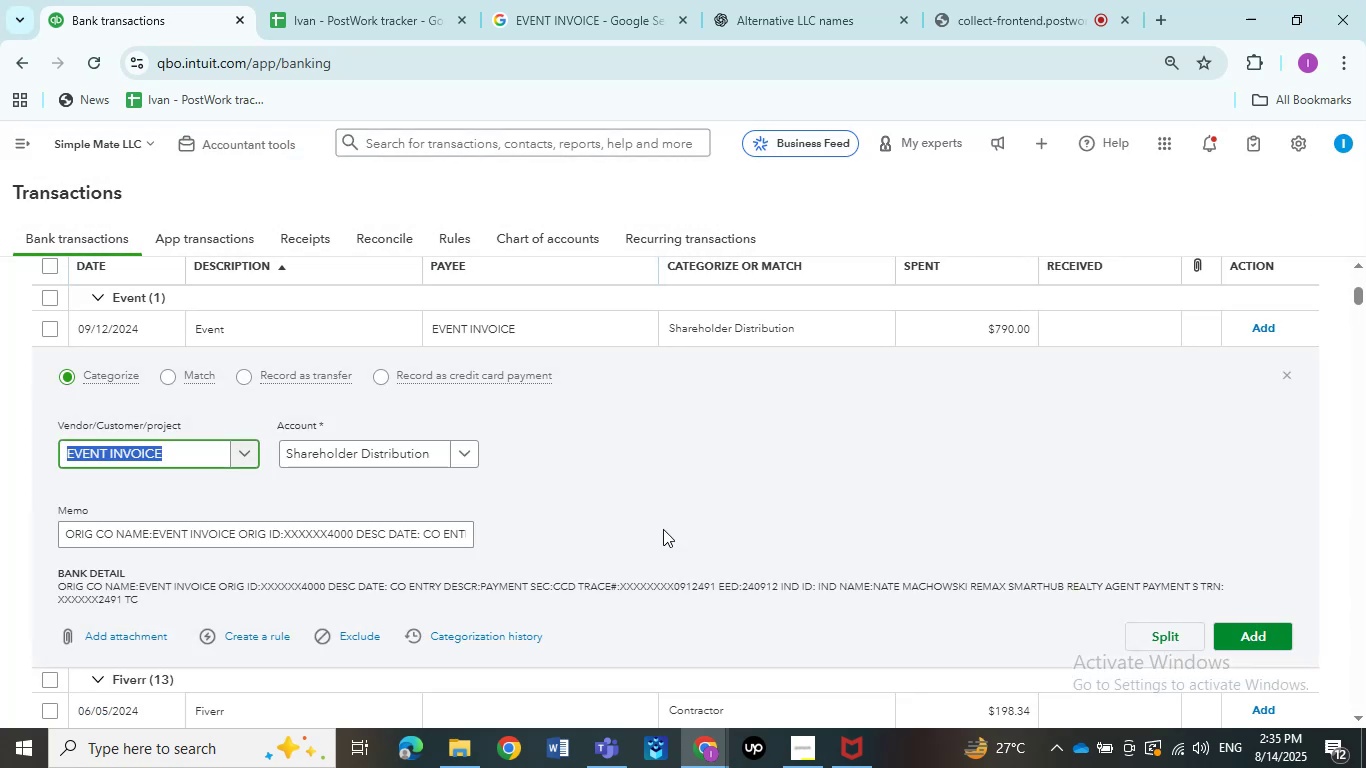 
wait(8.5)
 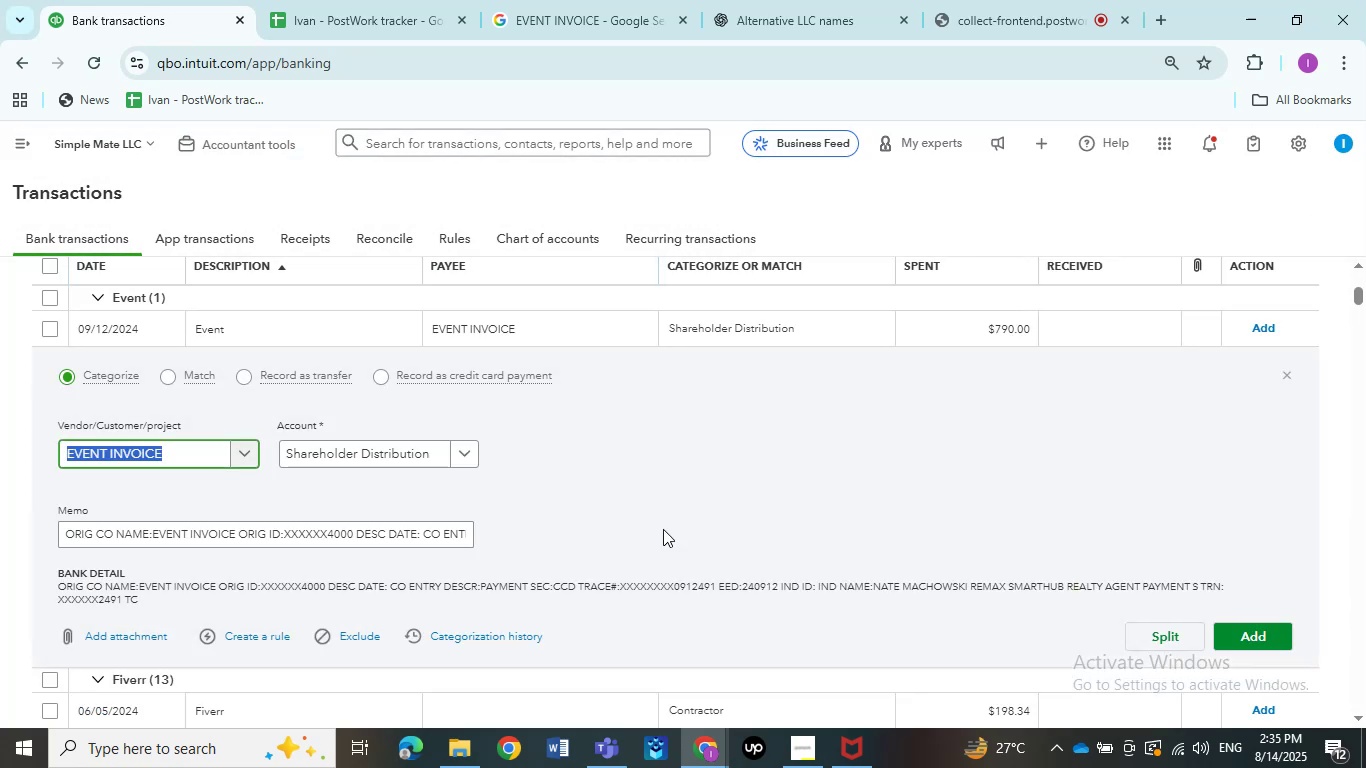 
left_click([393, 463])
 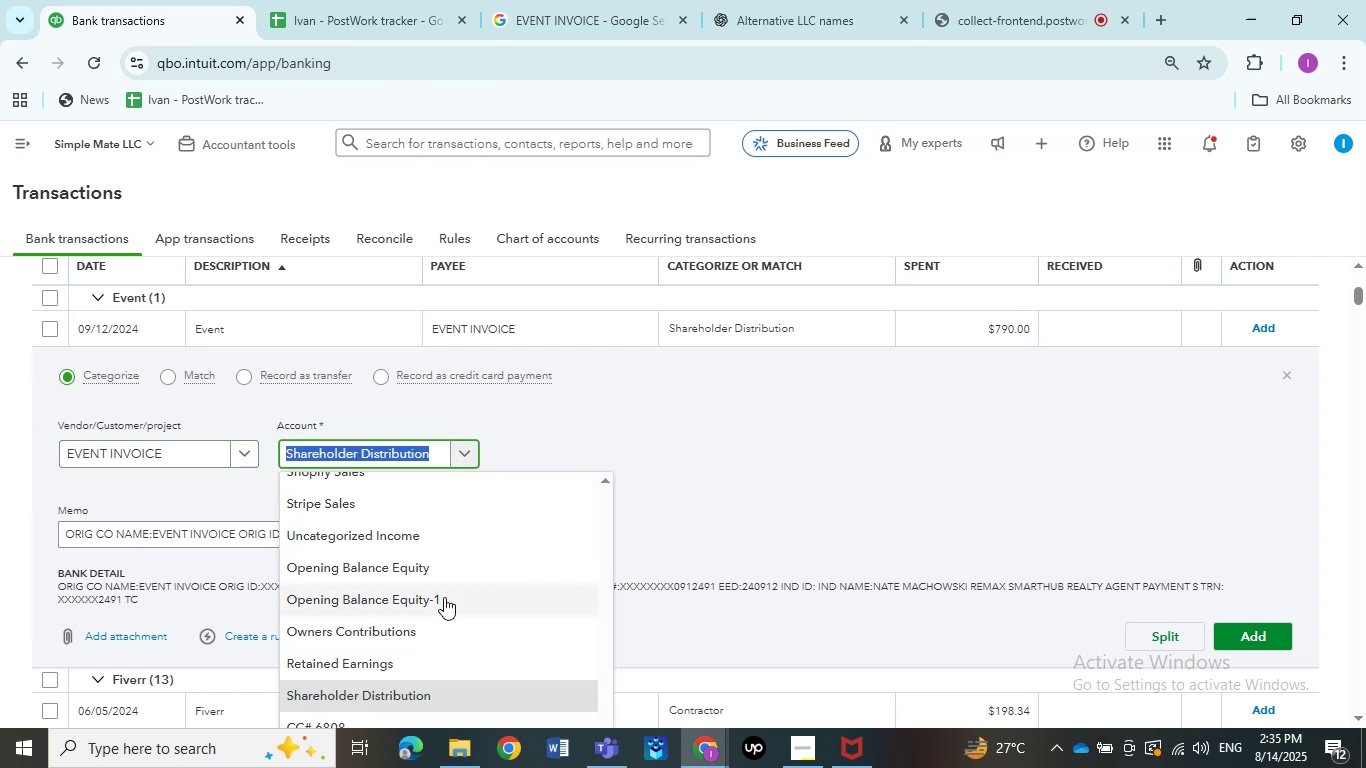 
scroll: coordinate [444, 597], scroll_direction: up, amount: 6.0
 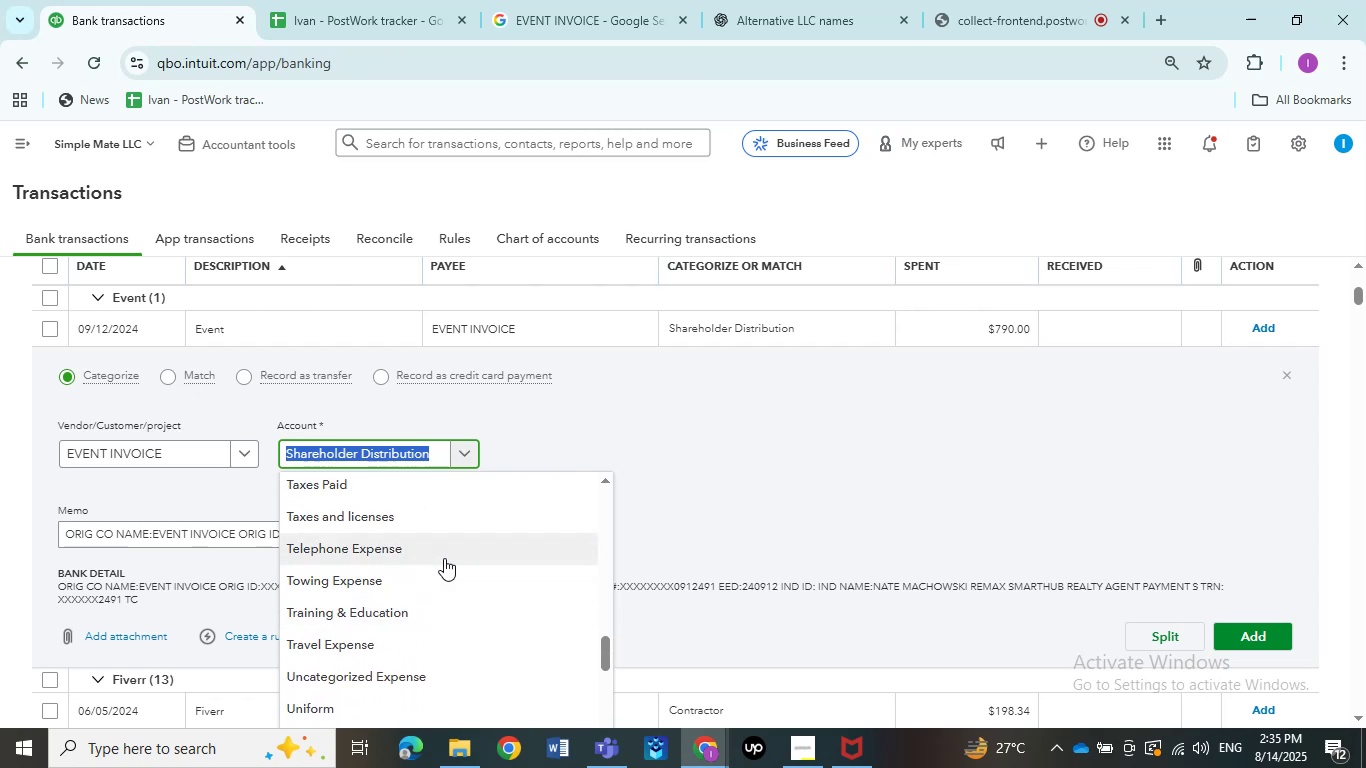 
wait(5.3)
 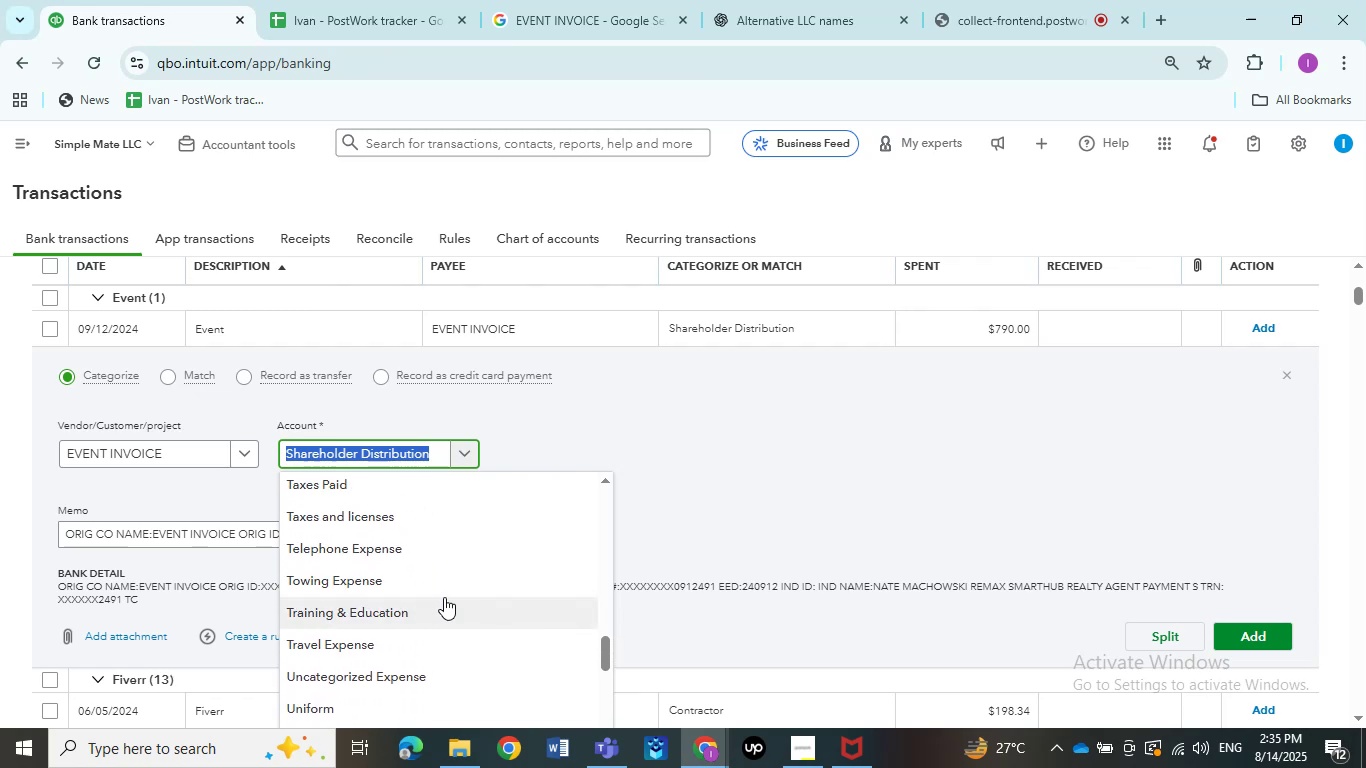 
scroll: coordinate [444, 558], scroll_direction: up, amount: 2.0
 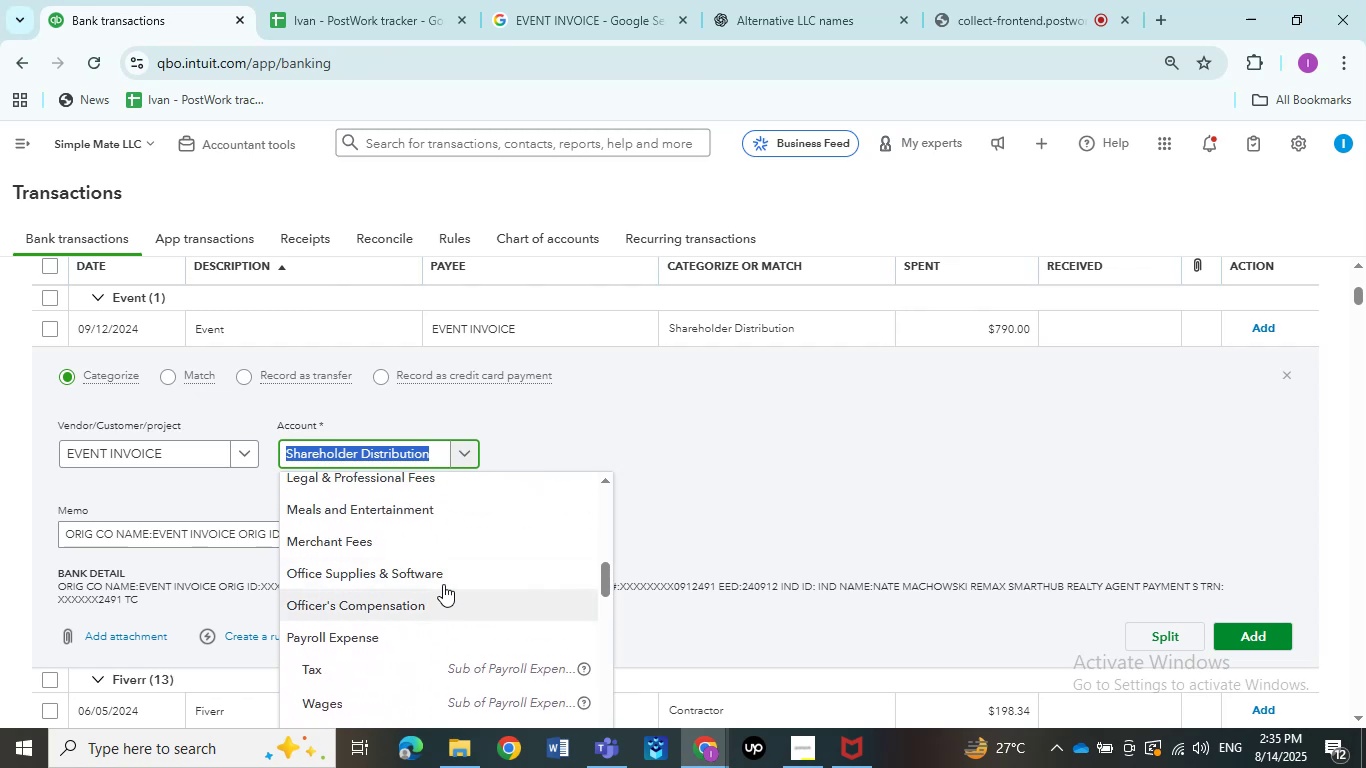 
left_click([443, 581])
 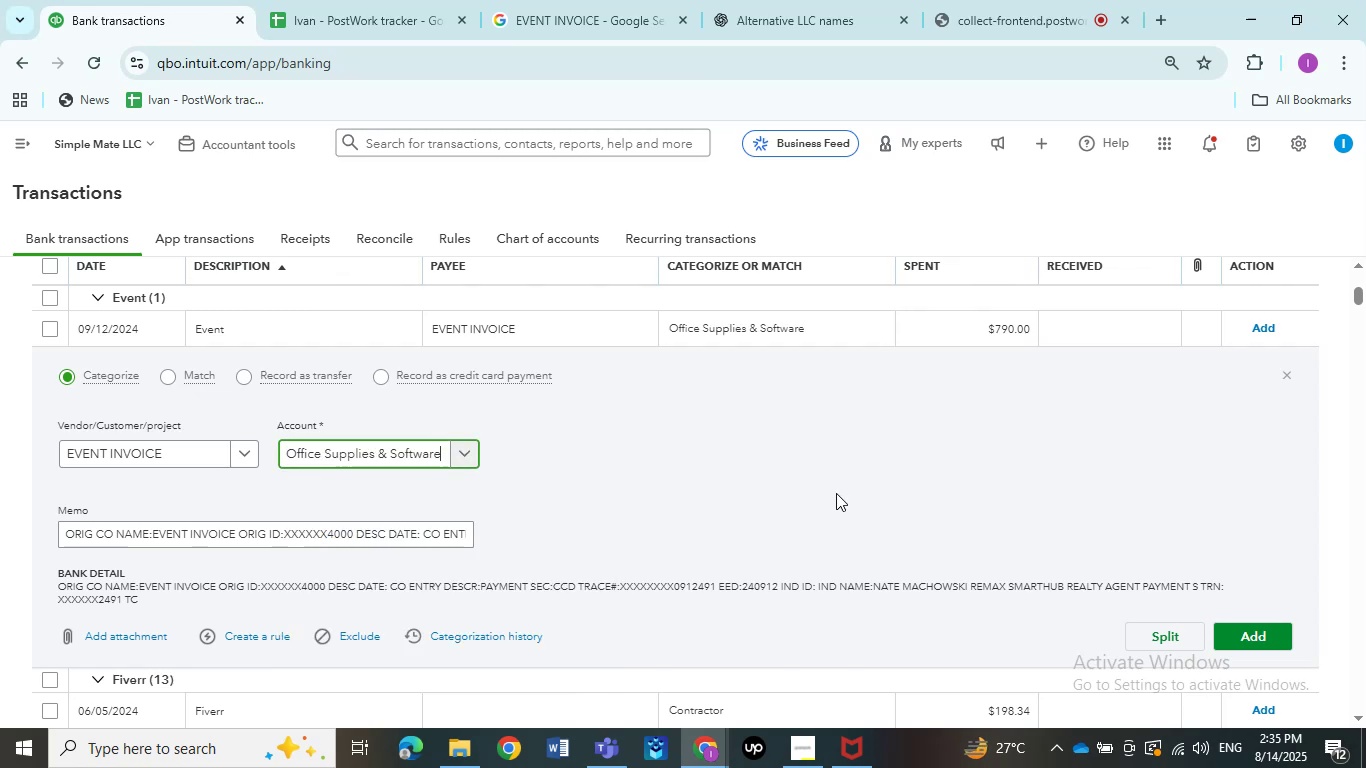 
wait(7.2)
 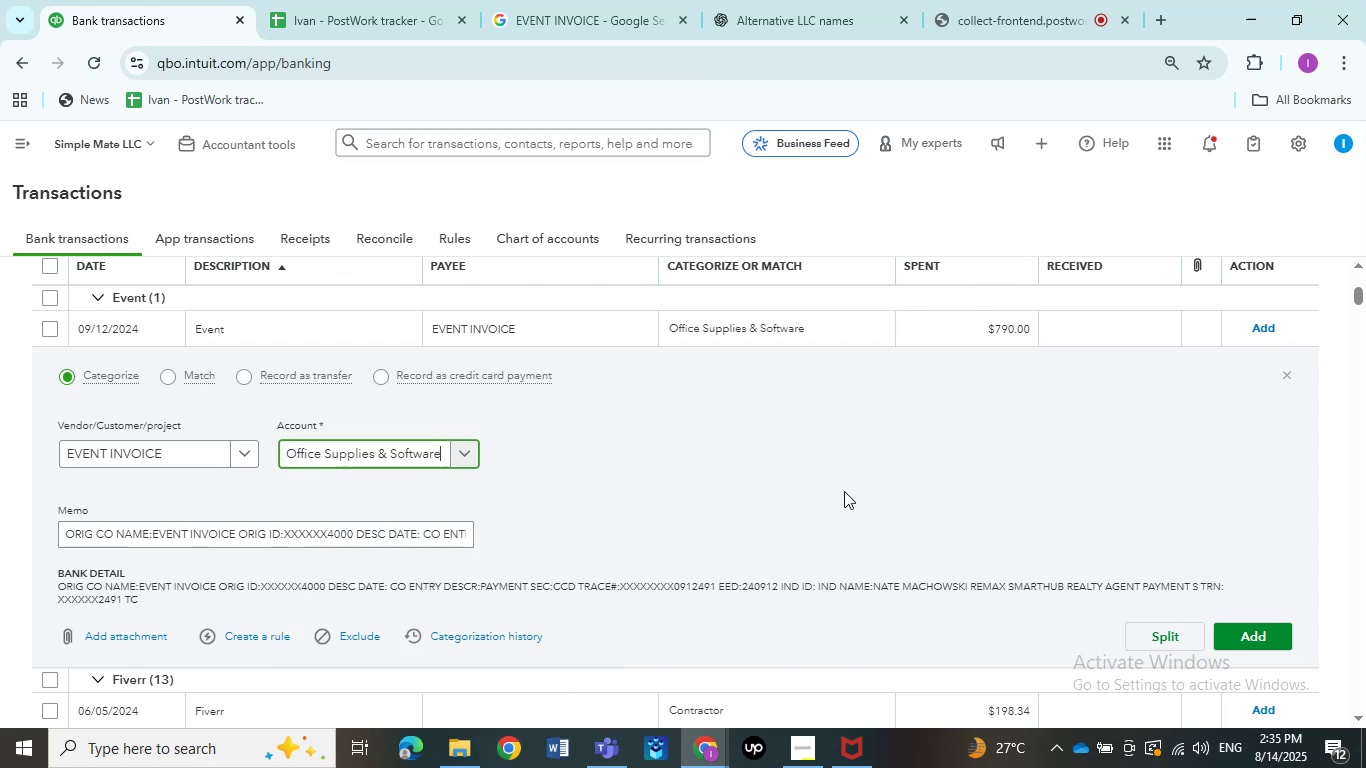 
left_click([1276, 636])
 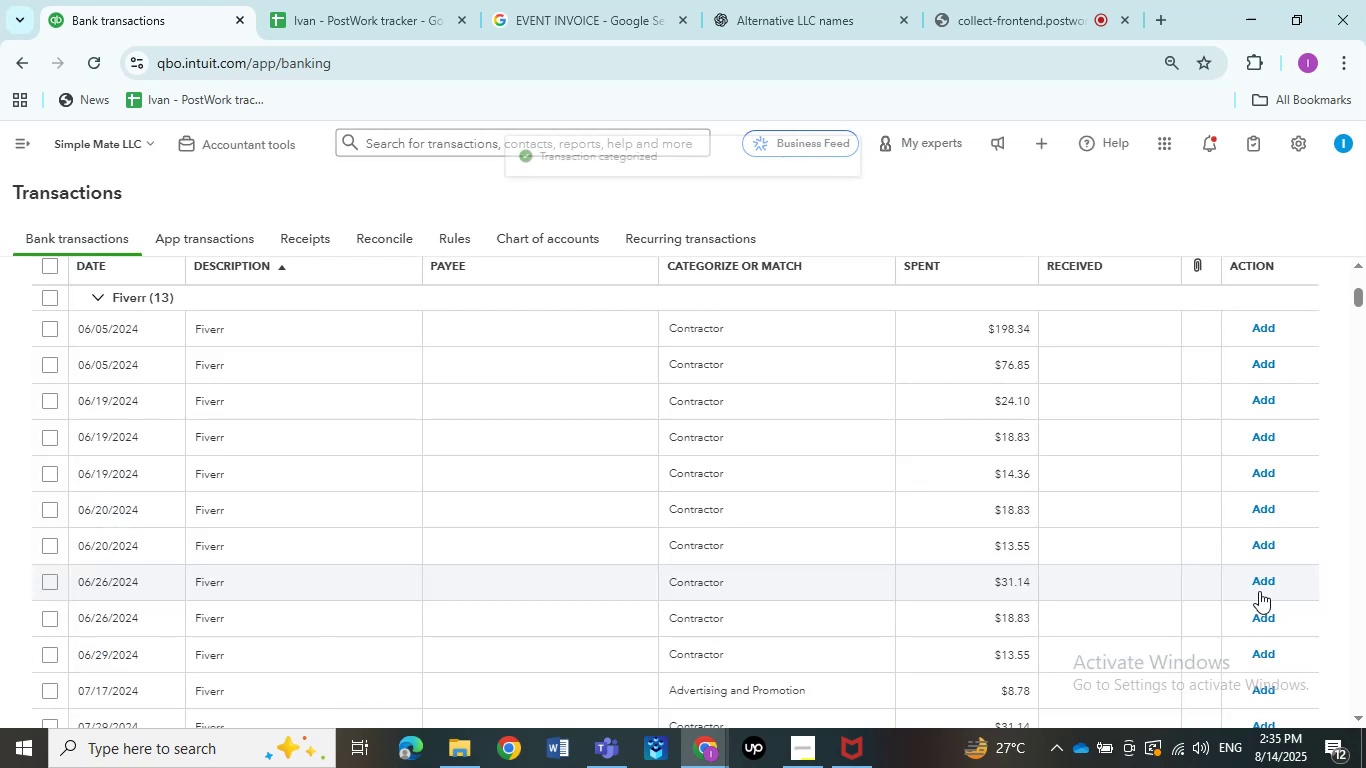 
mouse_move([217, 325])
 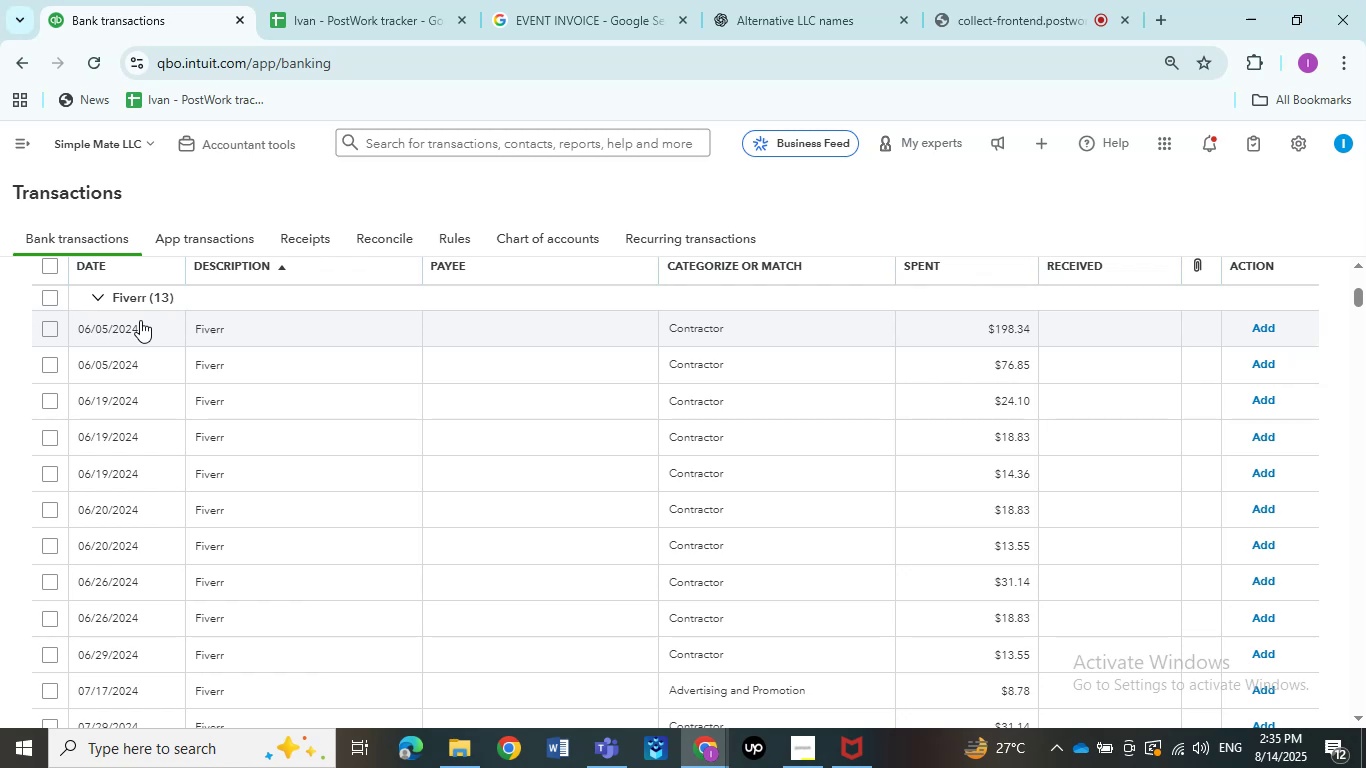 
wait(19.59)
 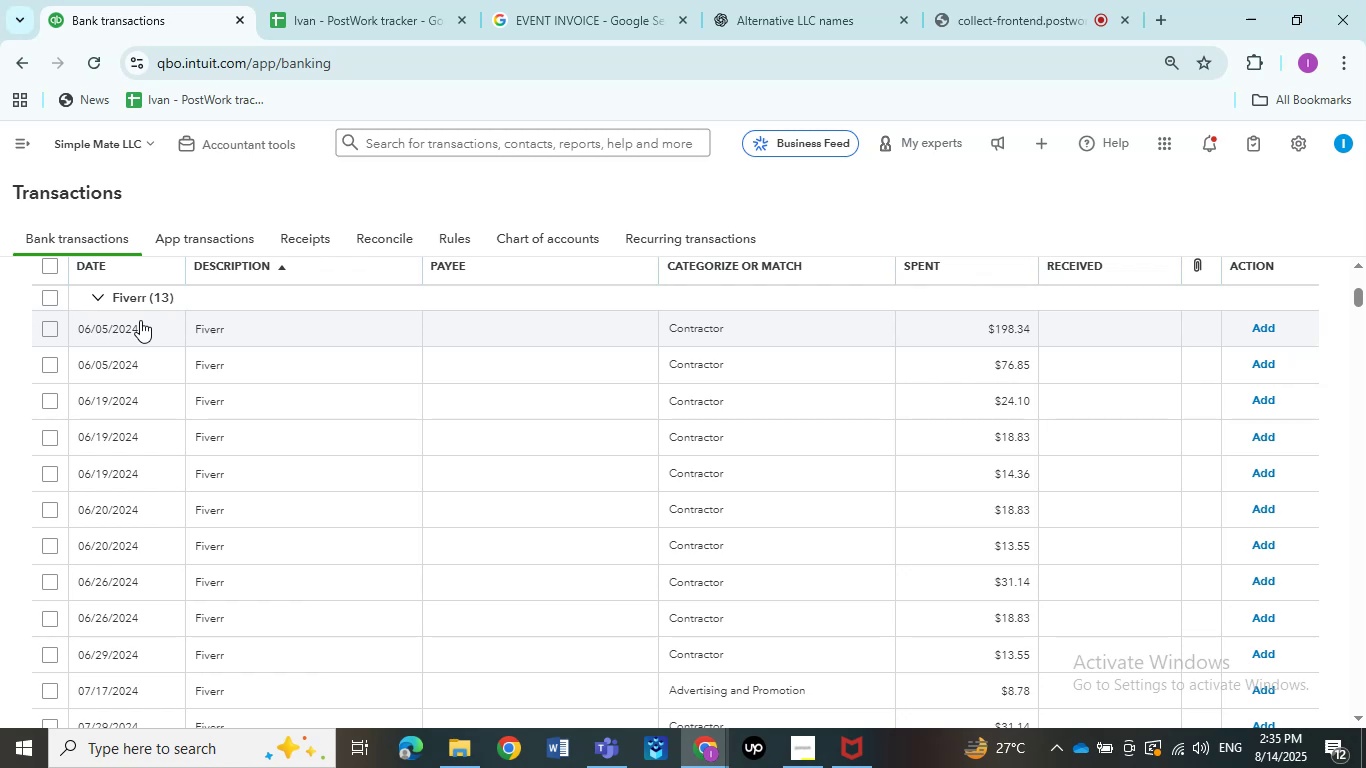 
left_click([157, 322])
 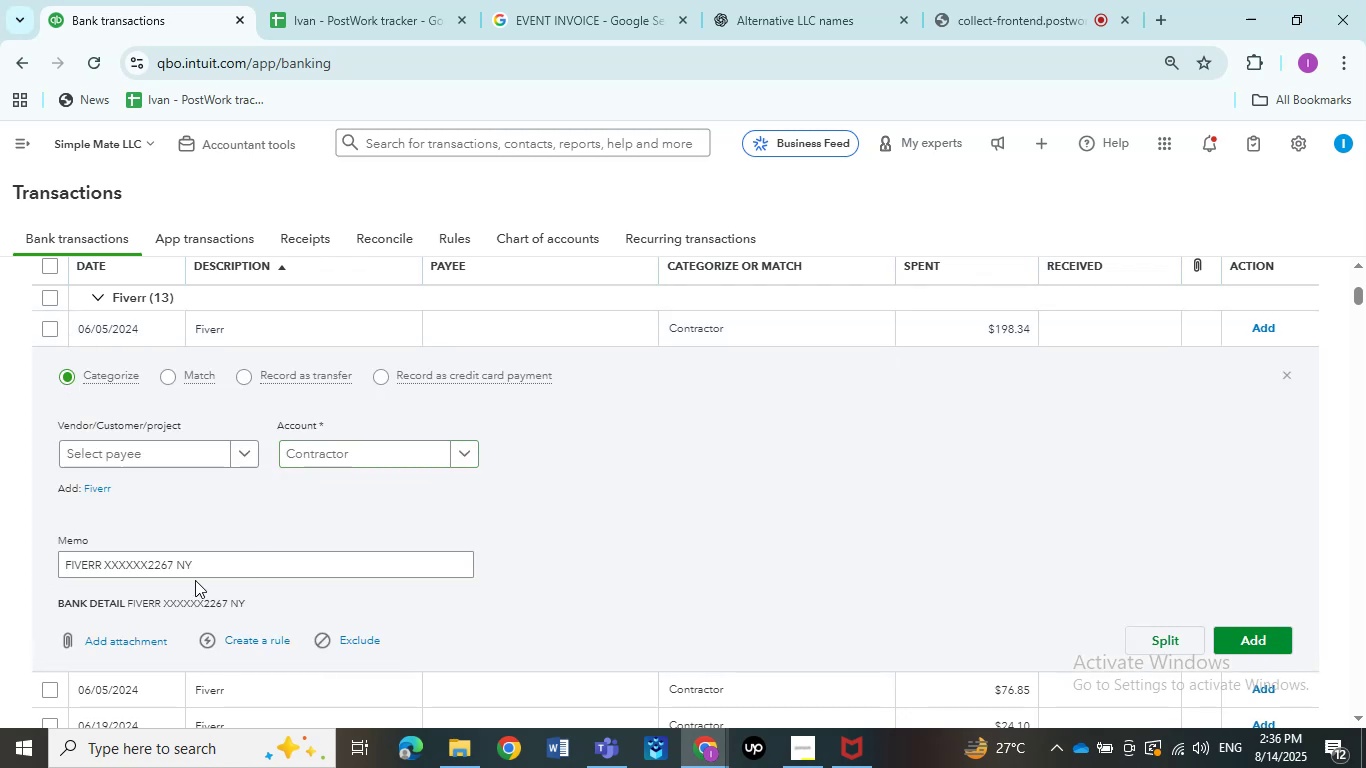 
left_click_drag(start_coordinate=[103, 566], to_coordinate=[43, 561])
 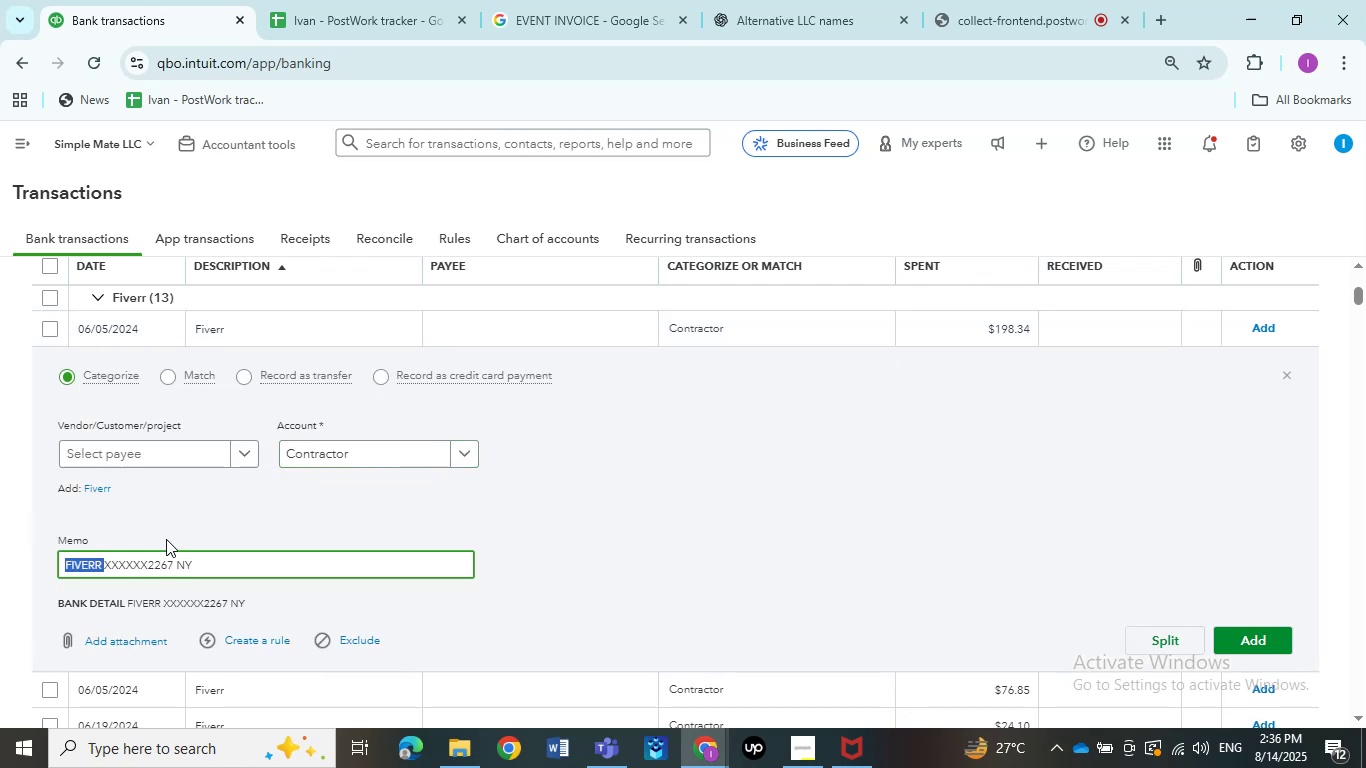 
key(Control+C)
 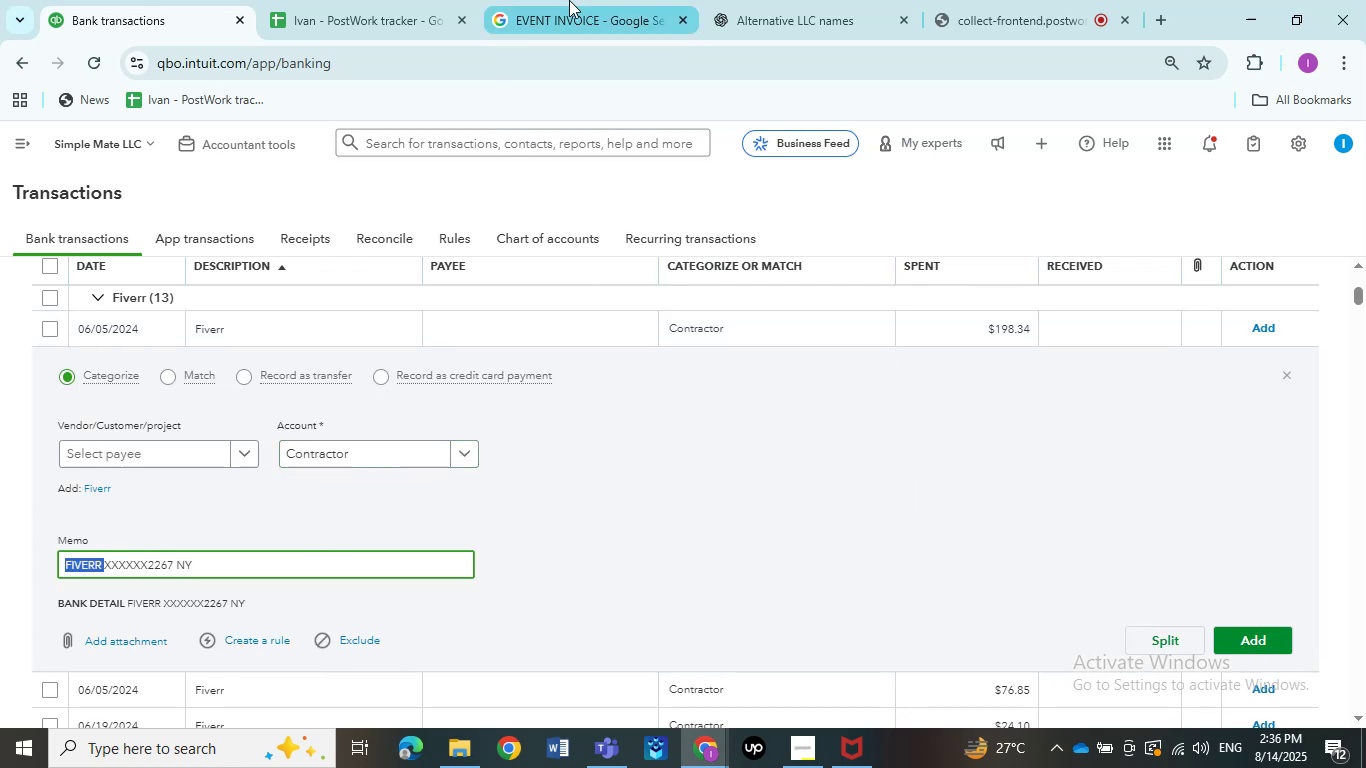 
left_click_drag(start_coordinate=[336, 162], to_coordinate=[0, 164])
 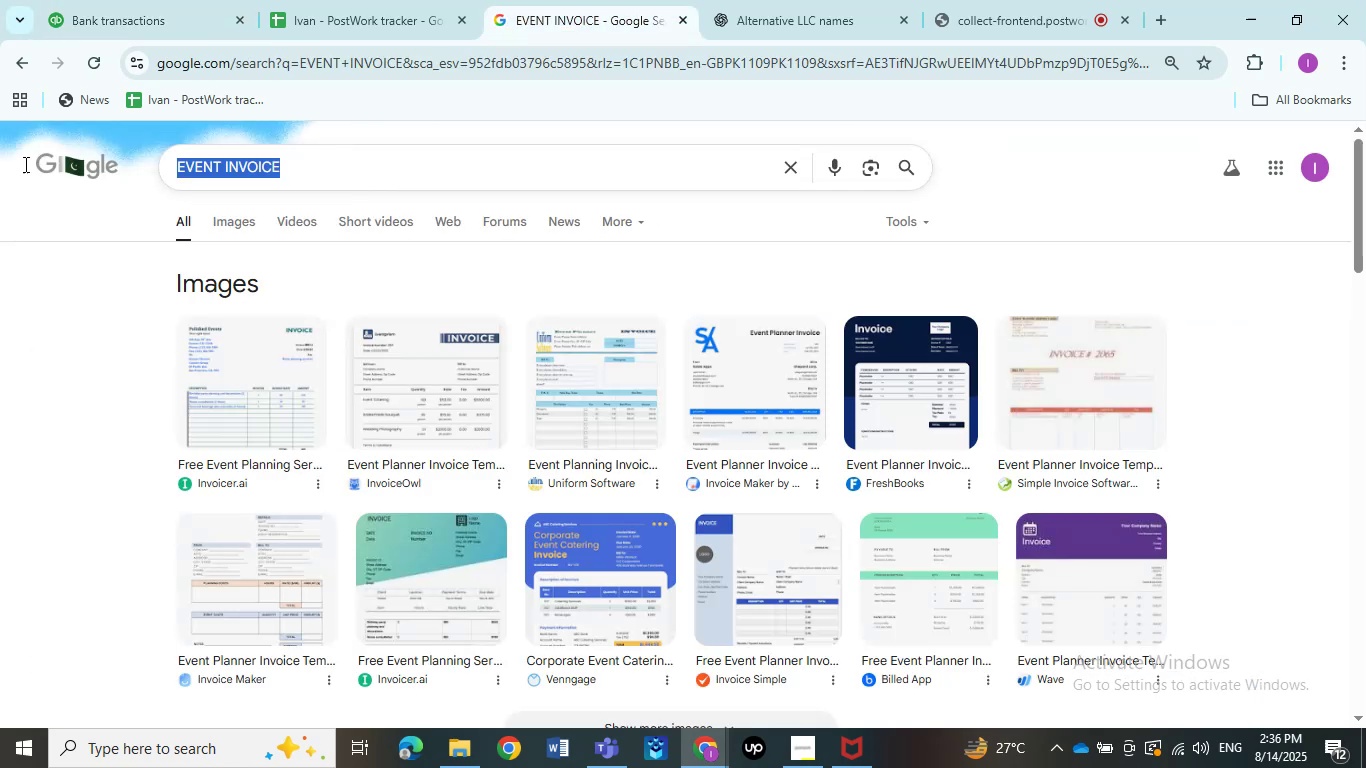 
key(Control+ControlLeft)
 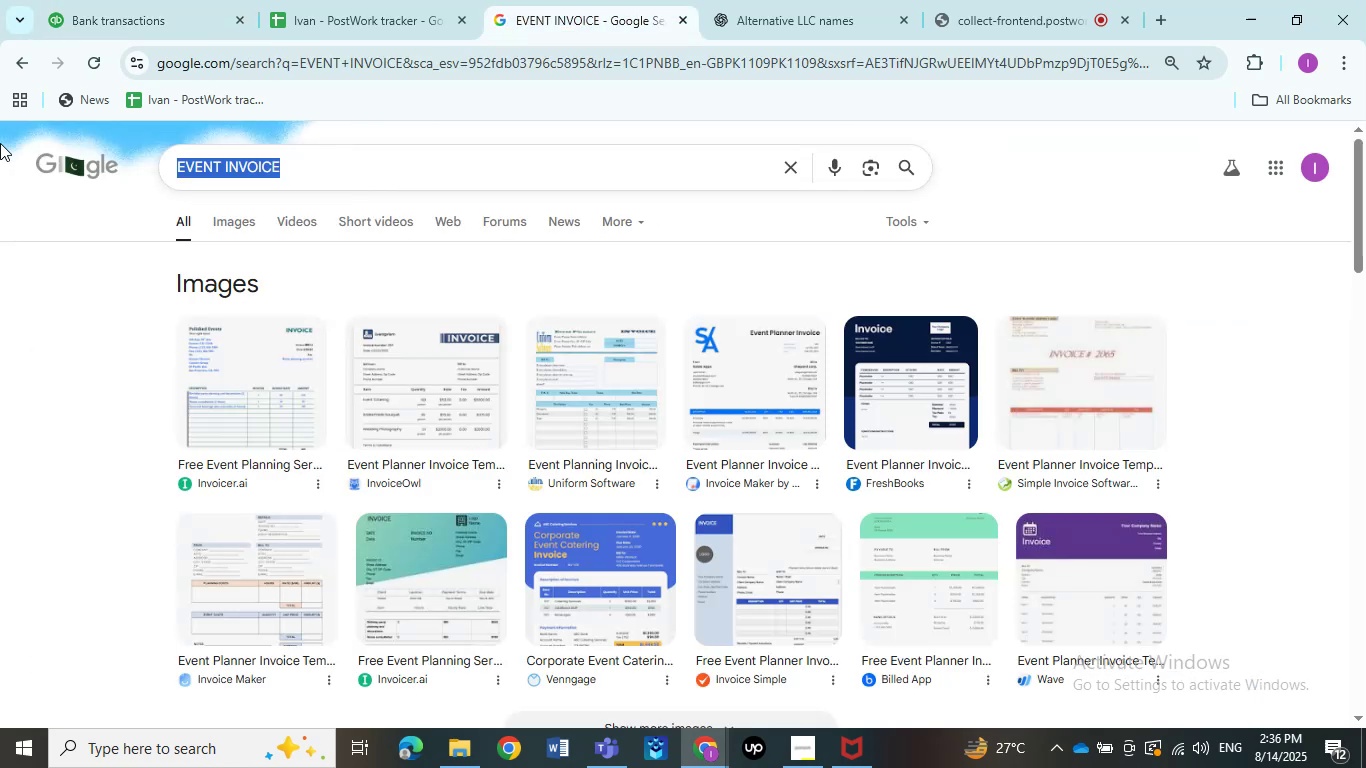 
key(Control+V)
 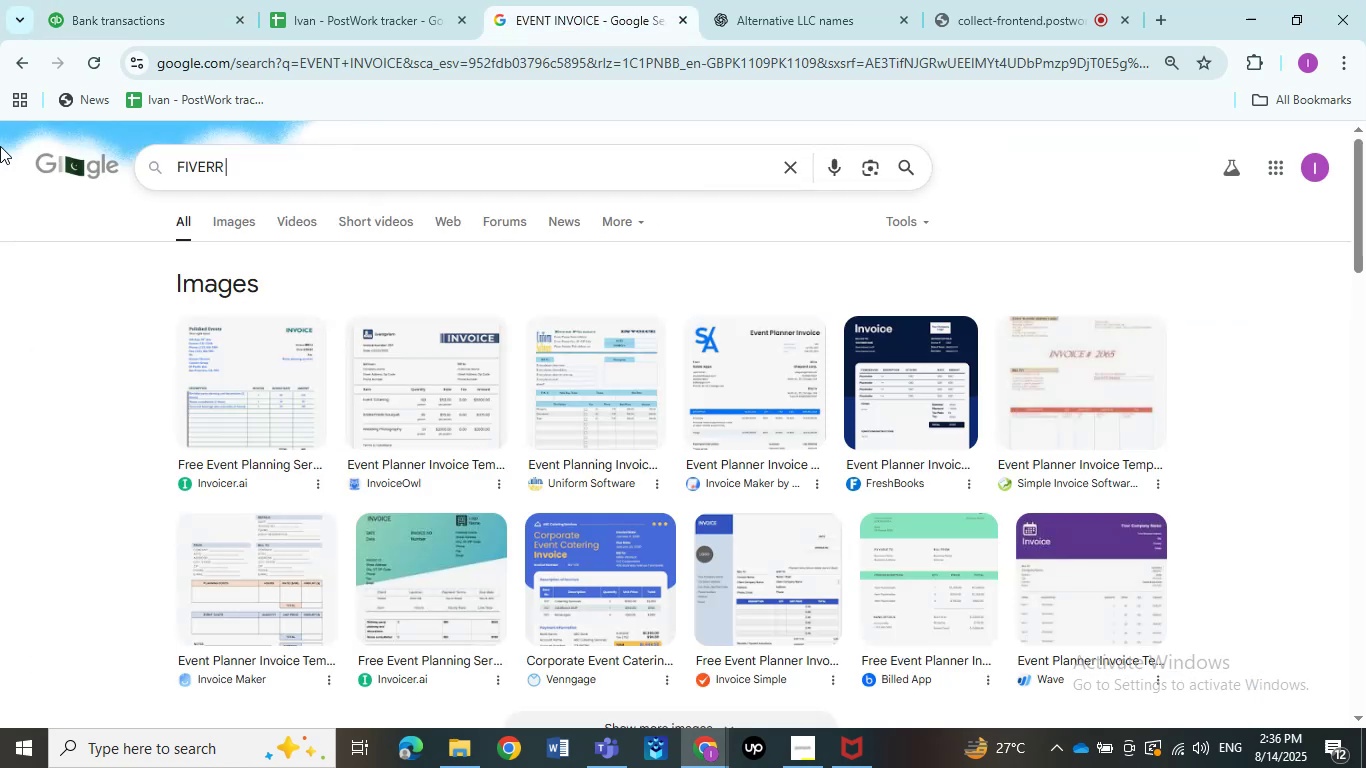 
key(NumpadEnter)
 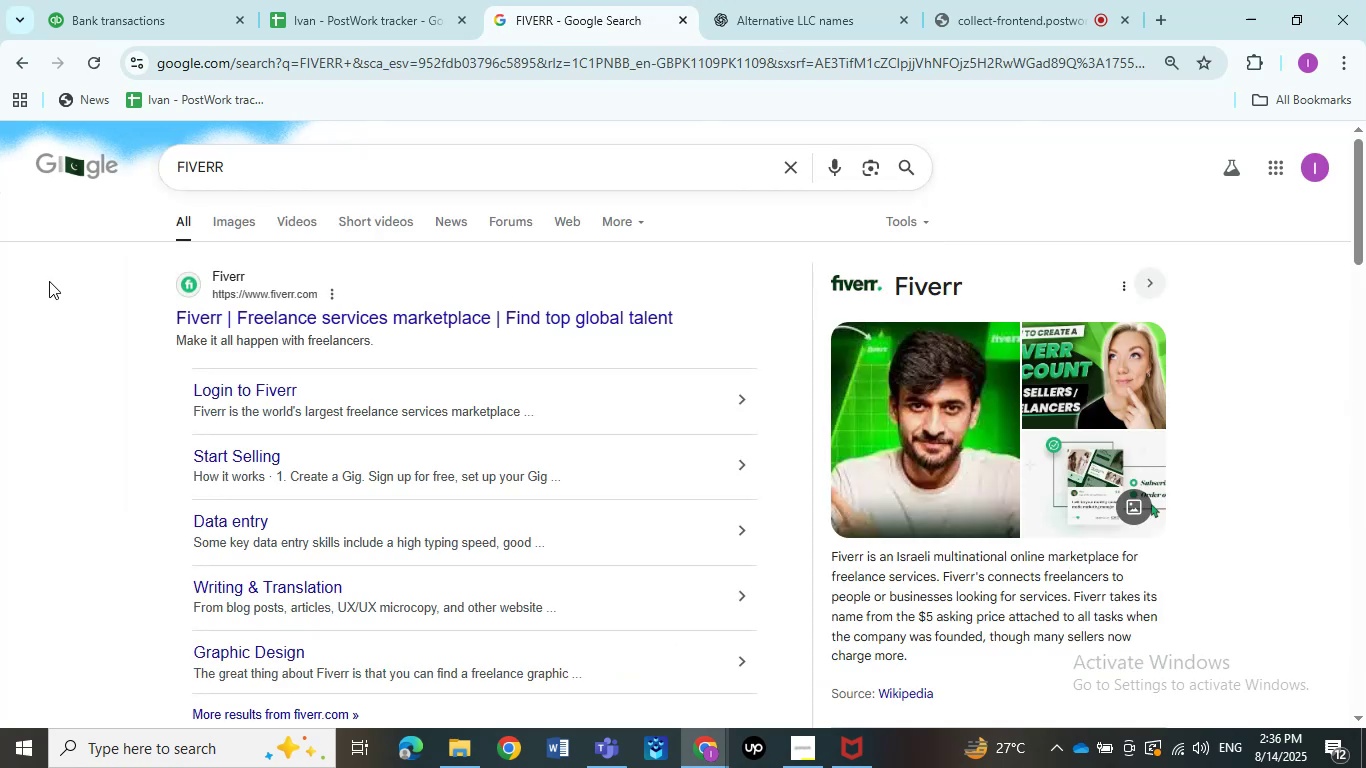 
wait(6.32)
 